 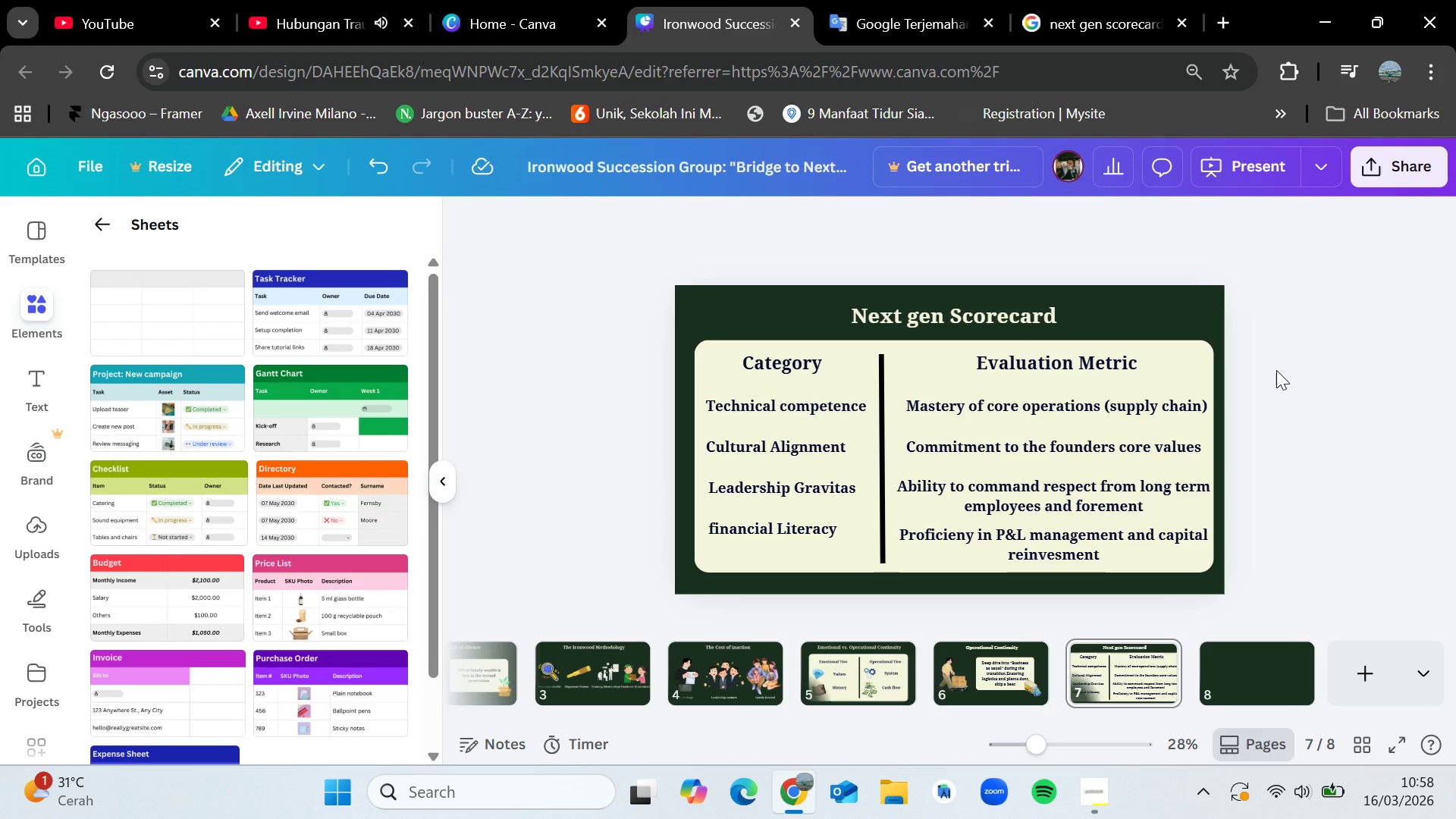 
left_click([1261, 679])
 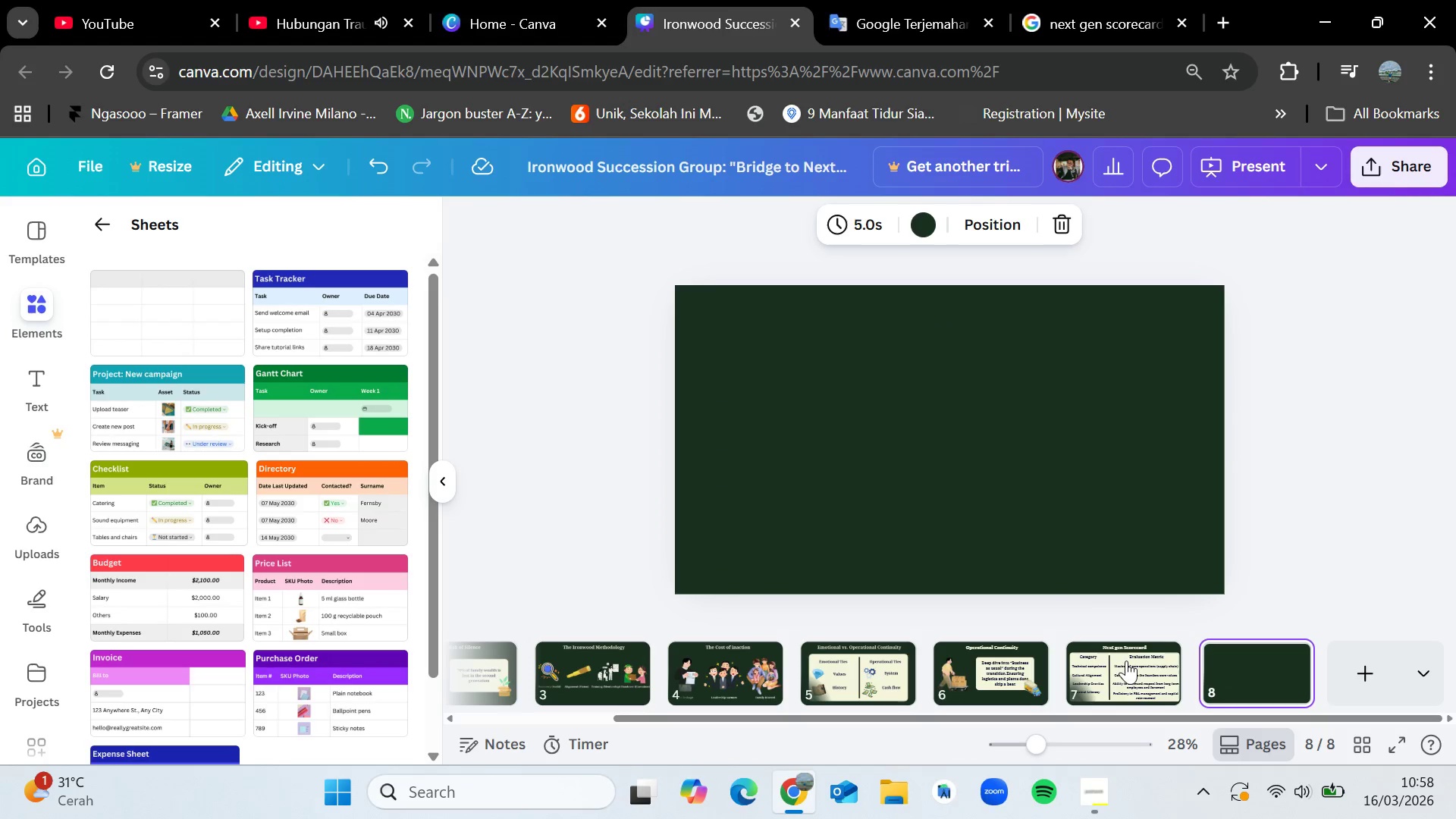 
left_click([1126, 664])
 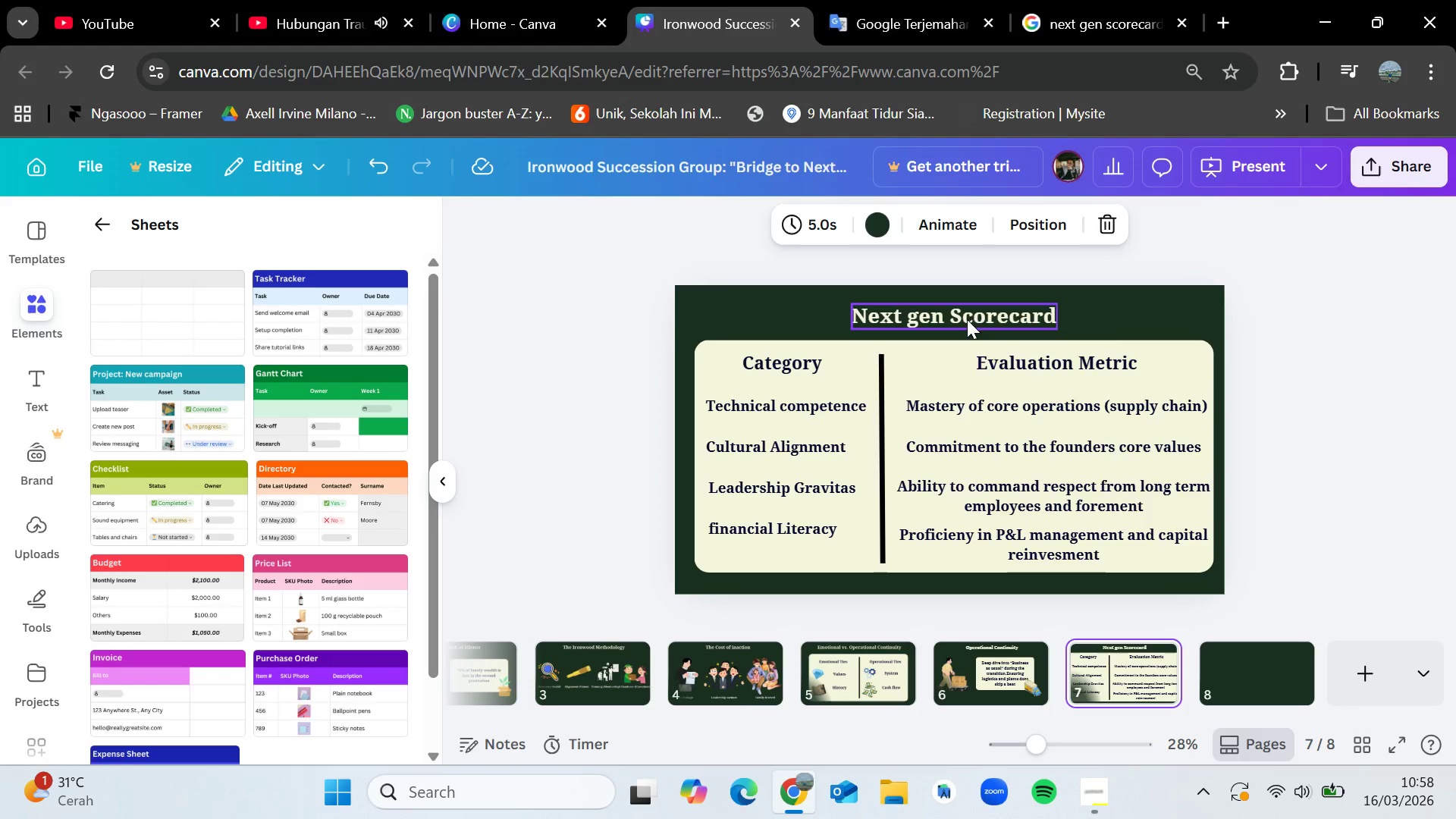 
left_click([969, 312])
 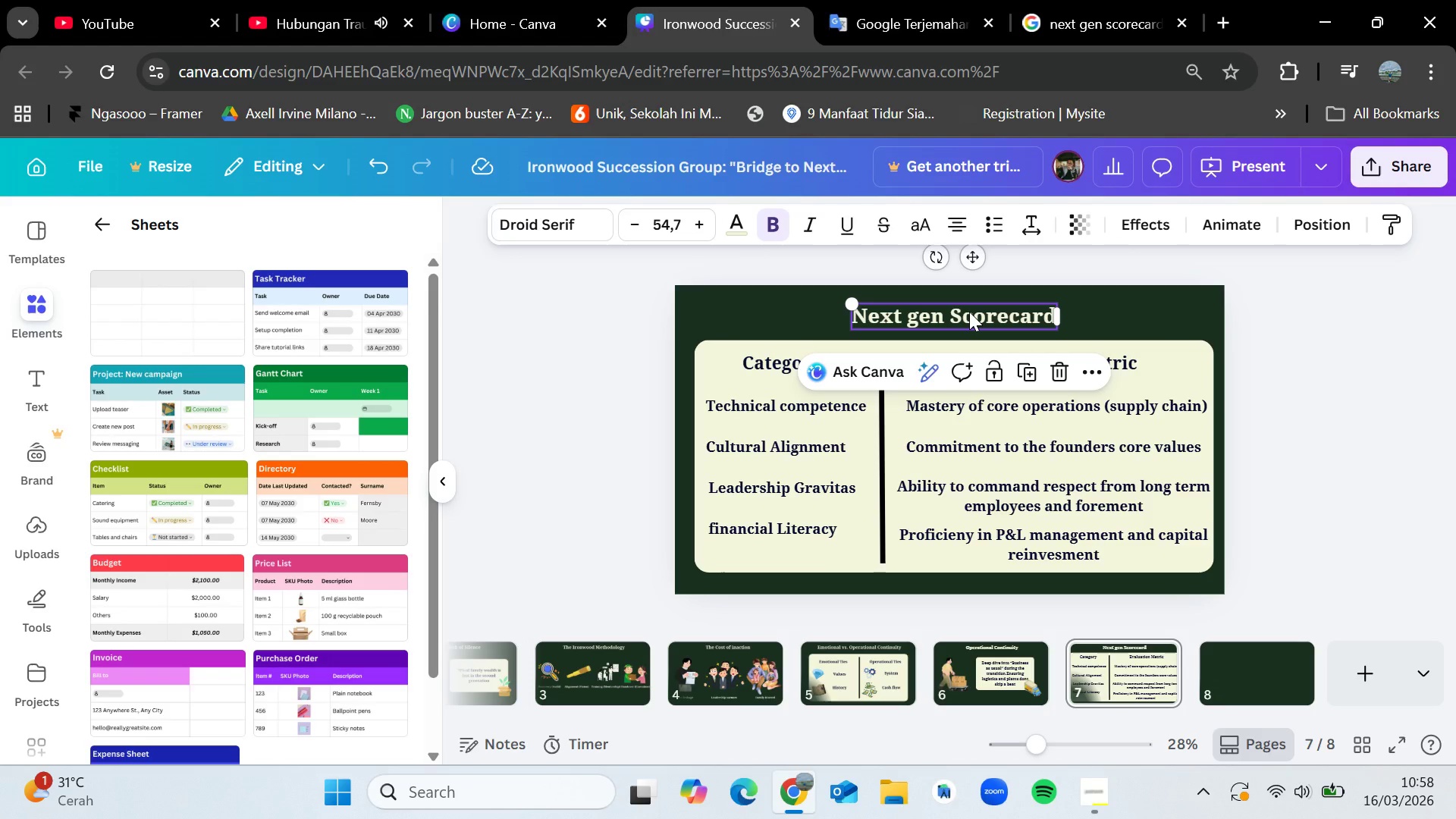 
key(Control+C)
 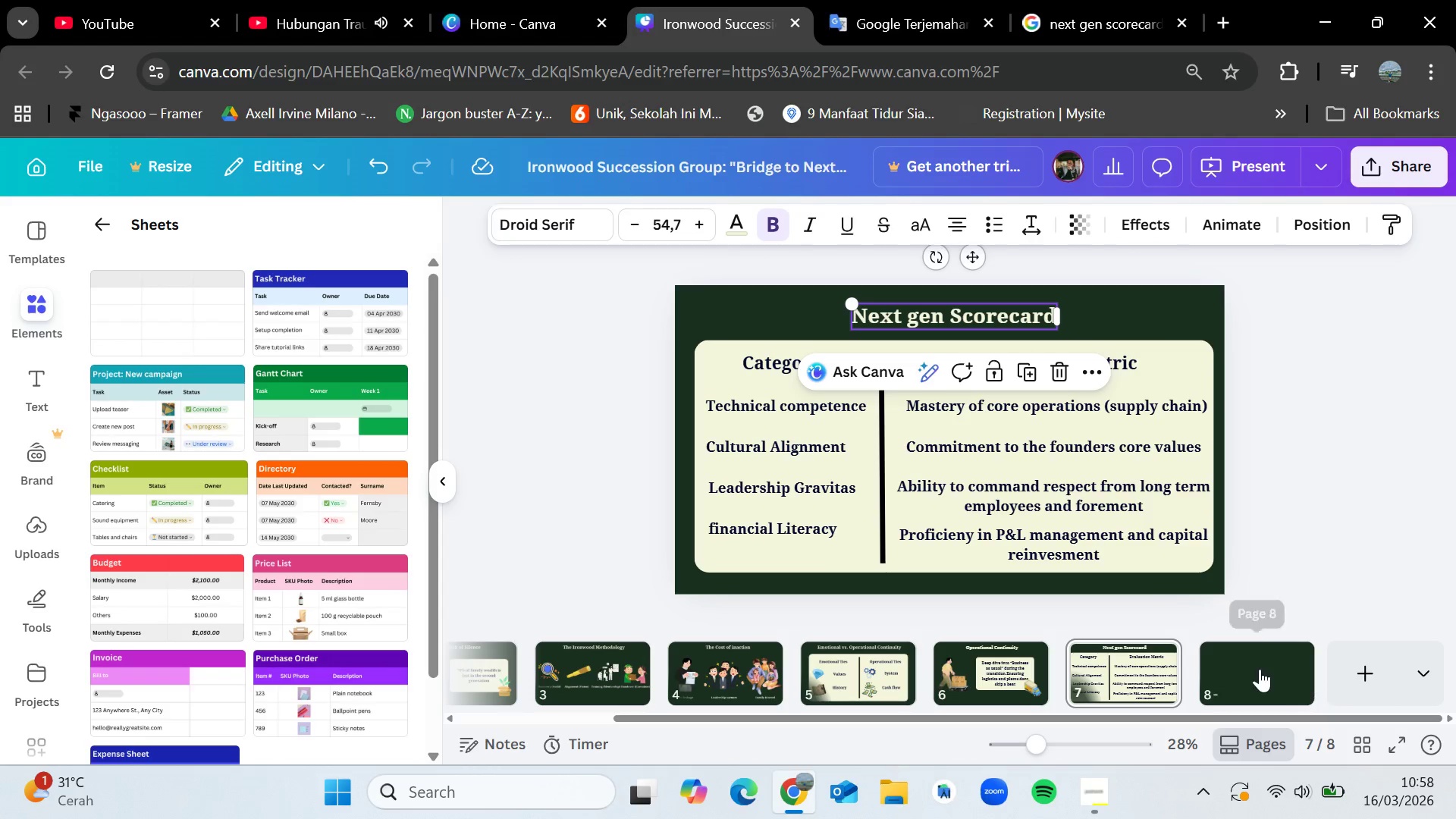 
left_click([1260, 669])
 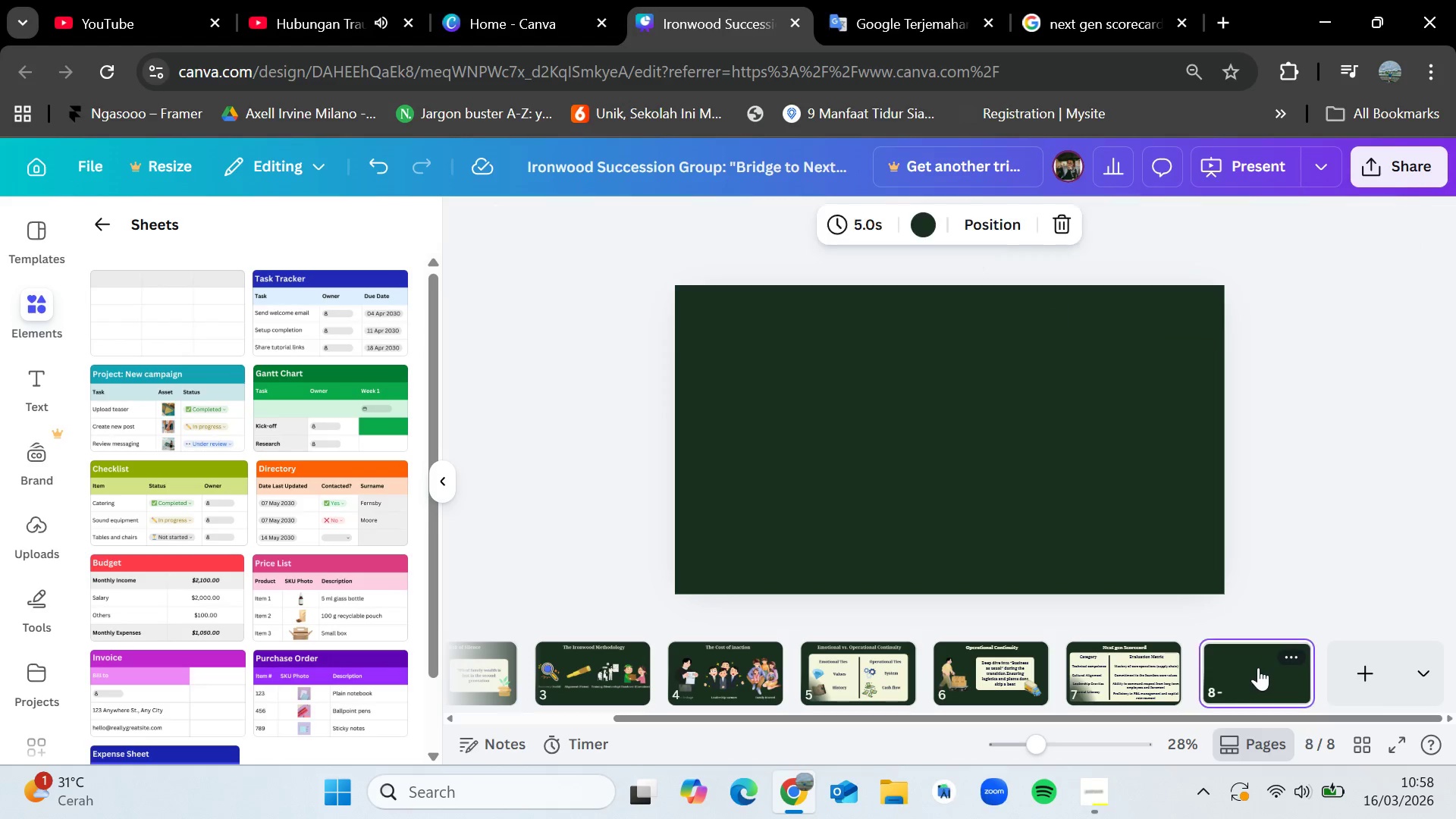 
key(Control+V)
 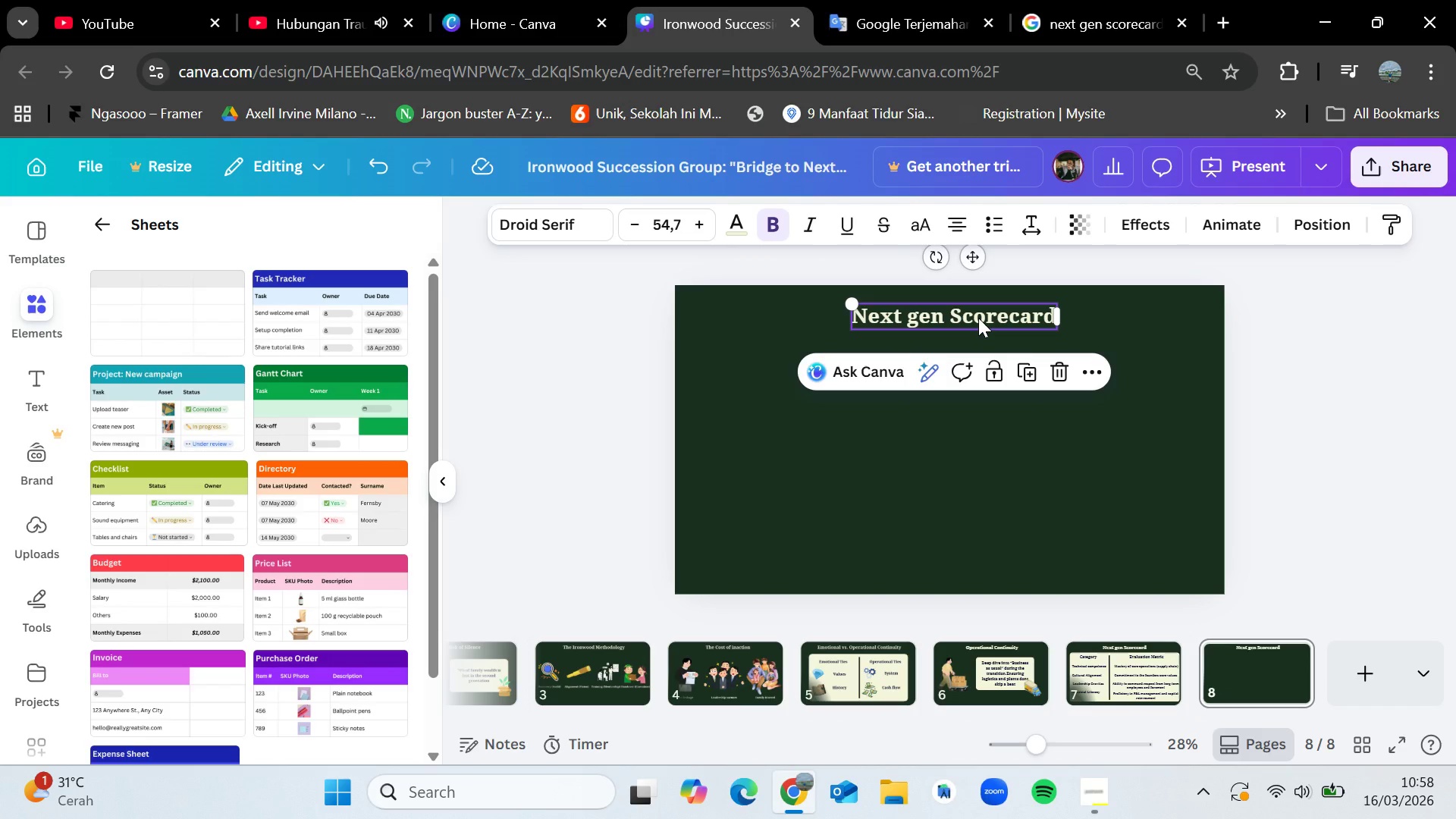 
double_click([978, 318])
 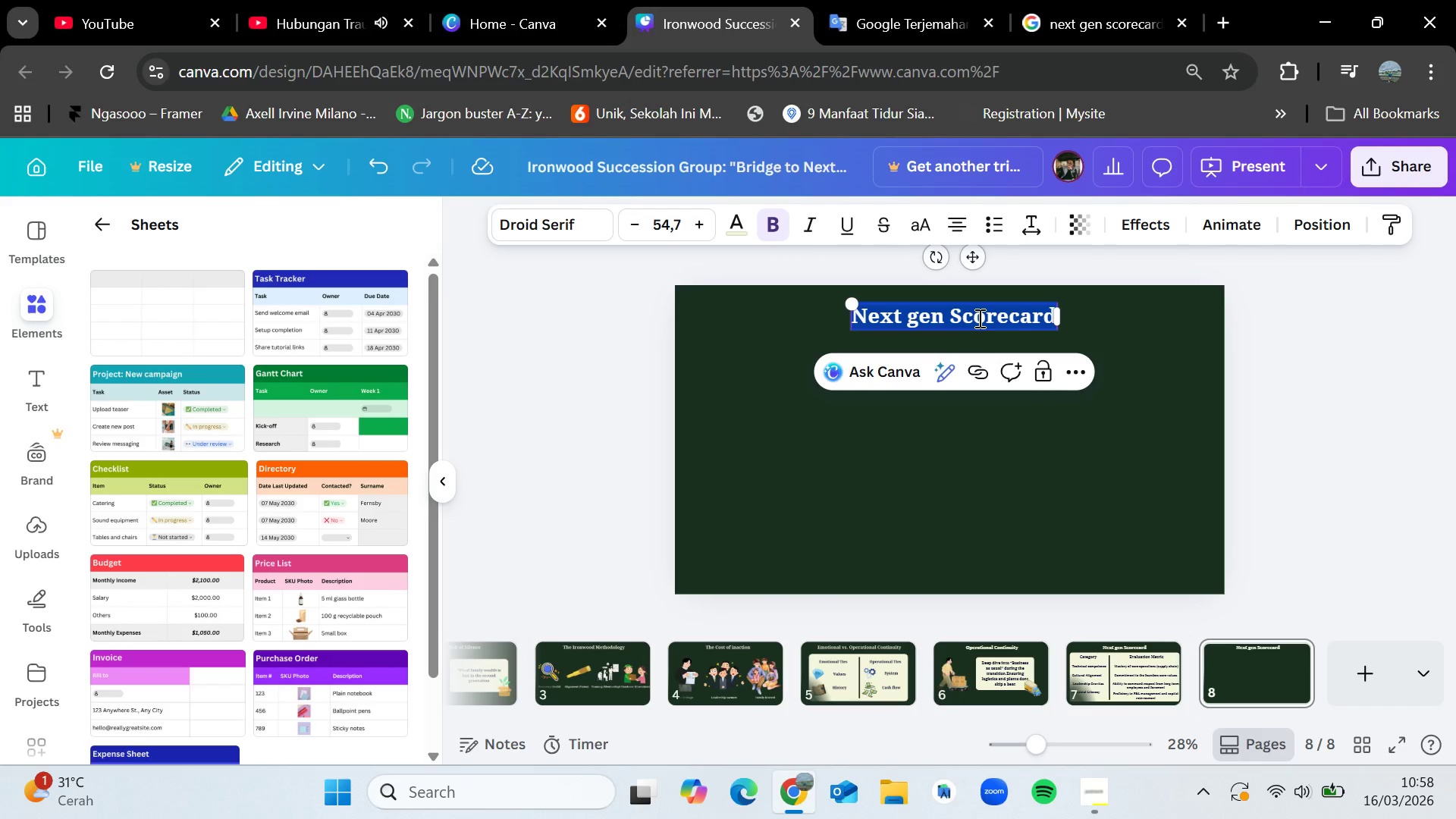 
key(Backspace)
type(Industry Expertise)
 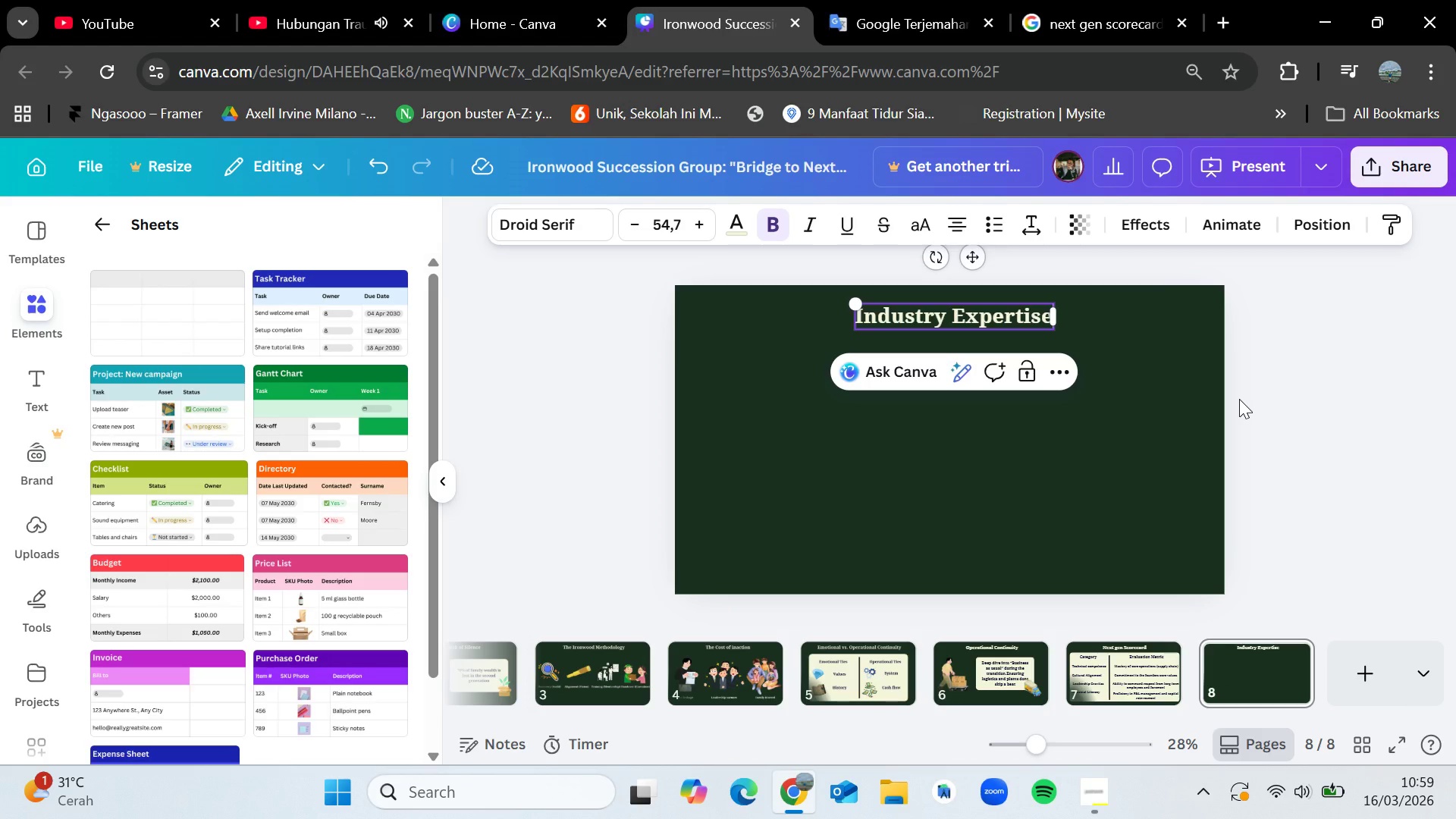 
wait(8.47)
 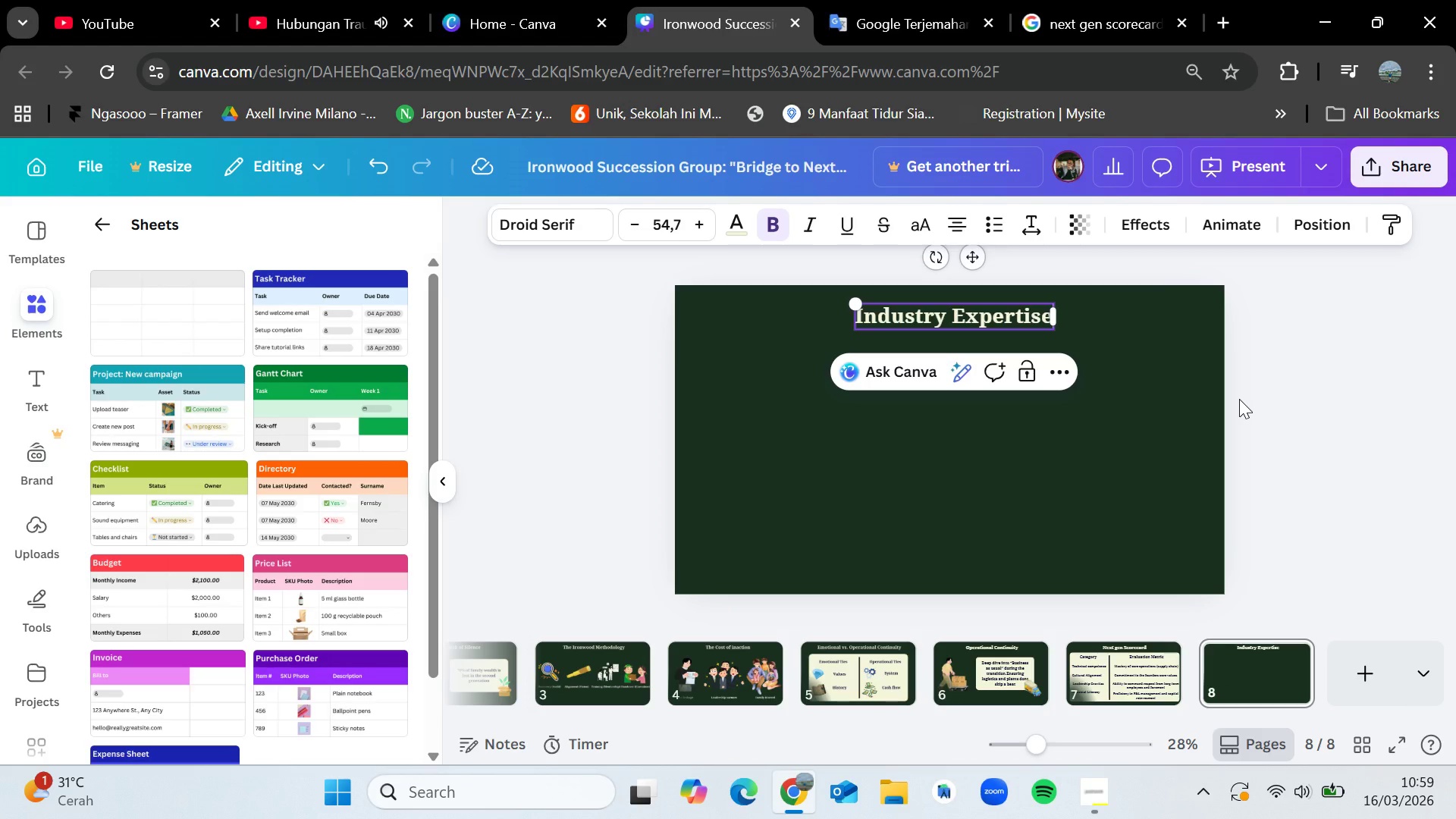 
left_click([1282, 379])
 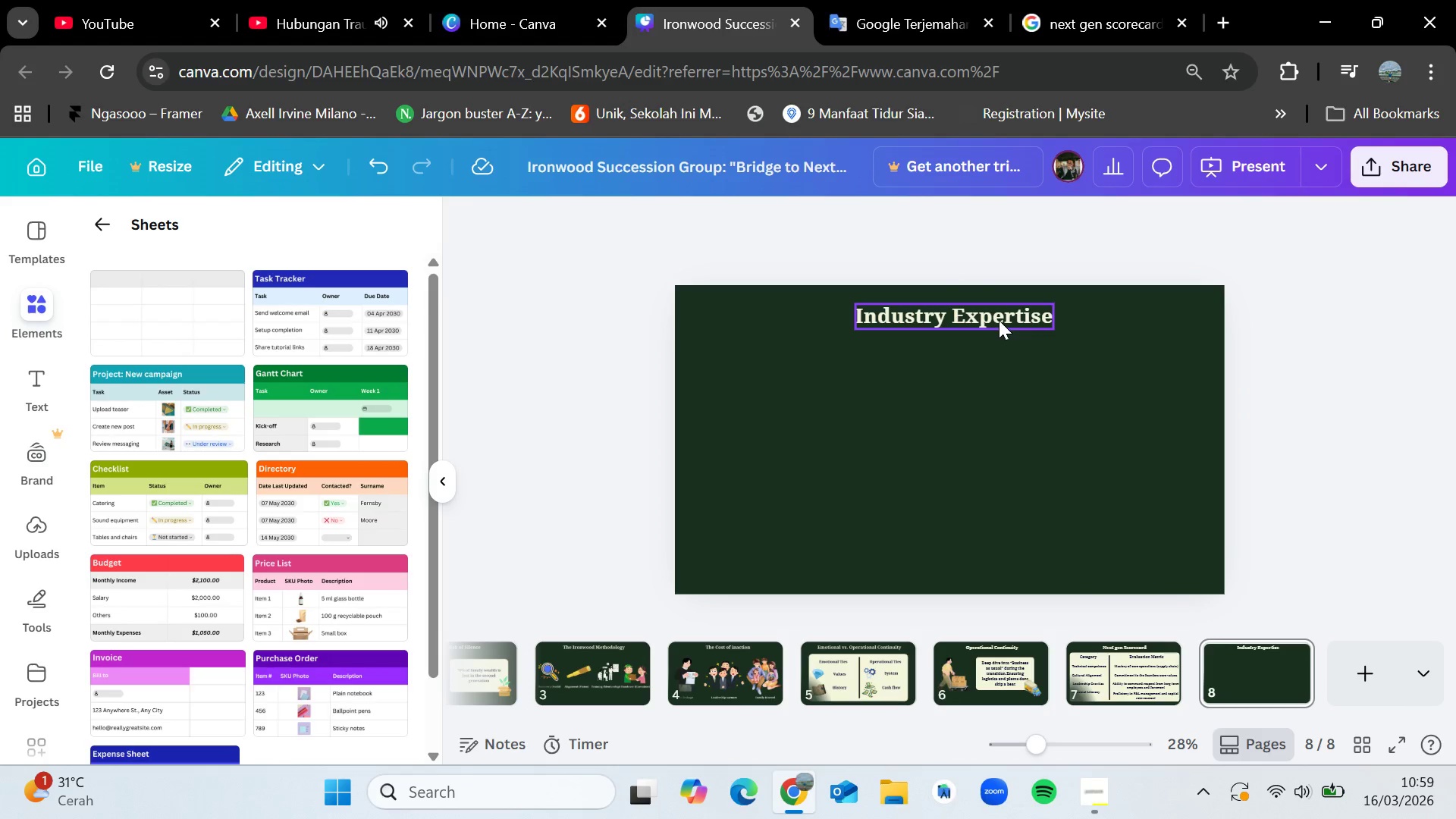 
left_click_drag(start_coordinate=[999, 320], to_coordinate=[999, 325])
 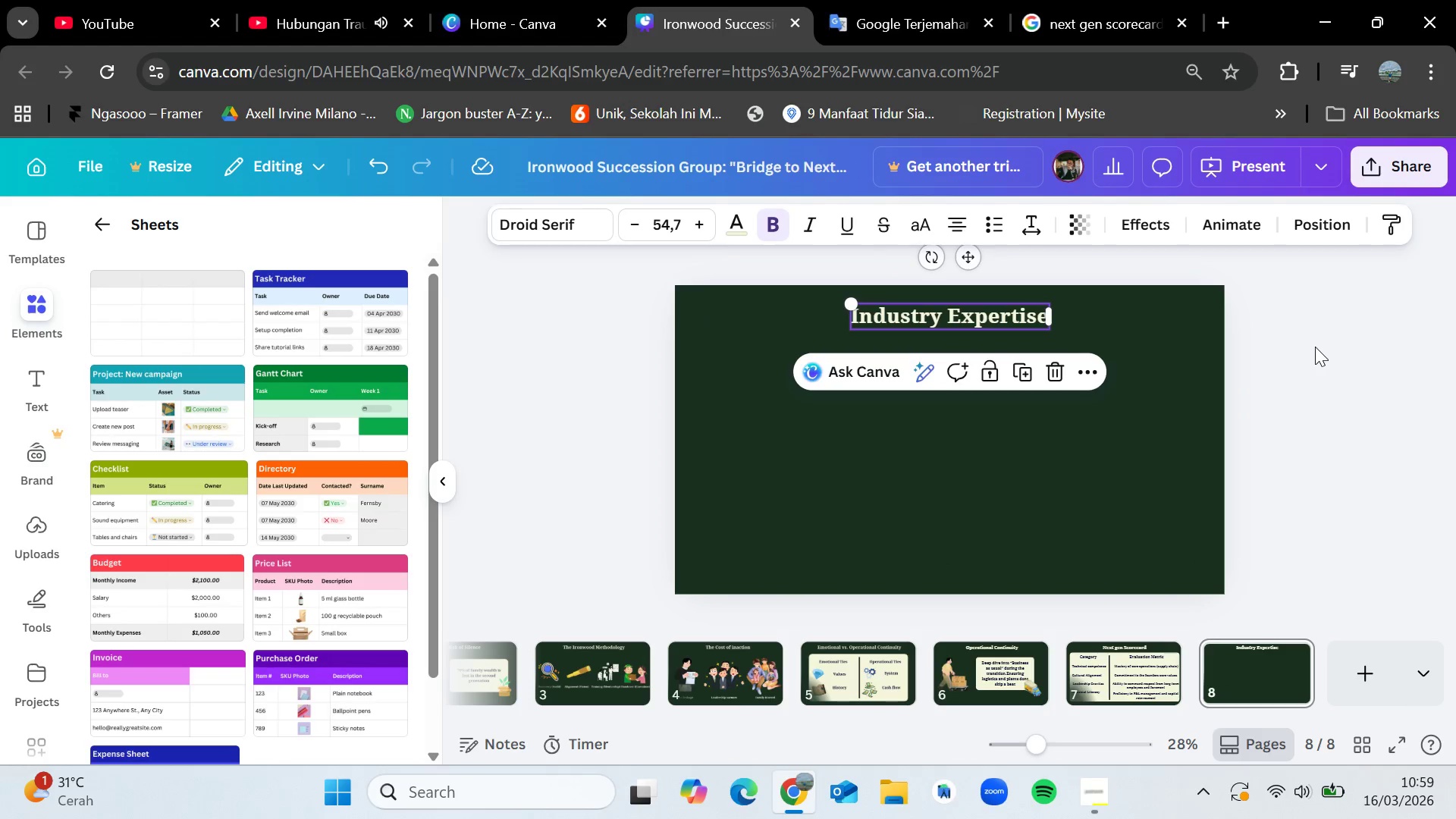 
left_click([1315, 347])
 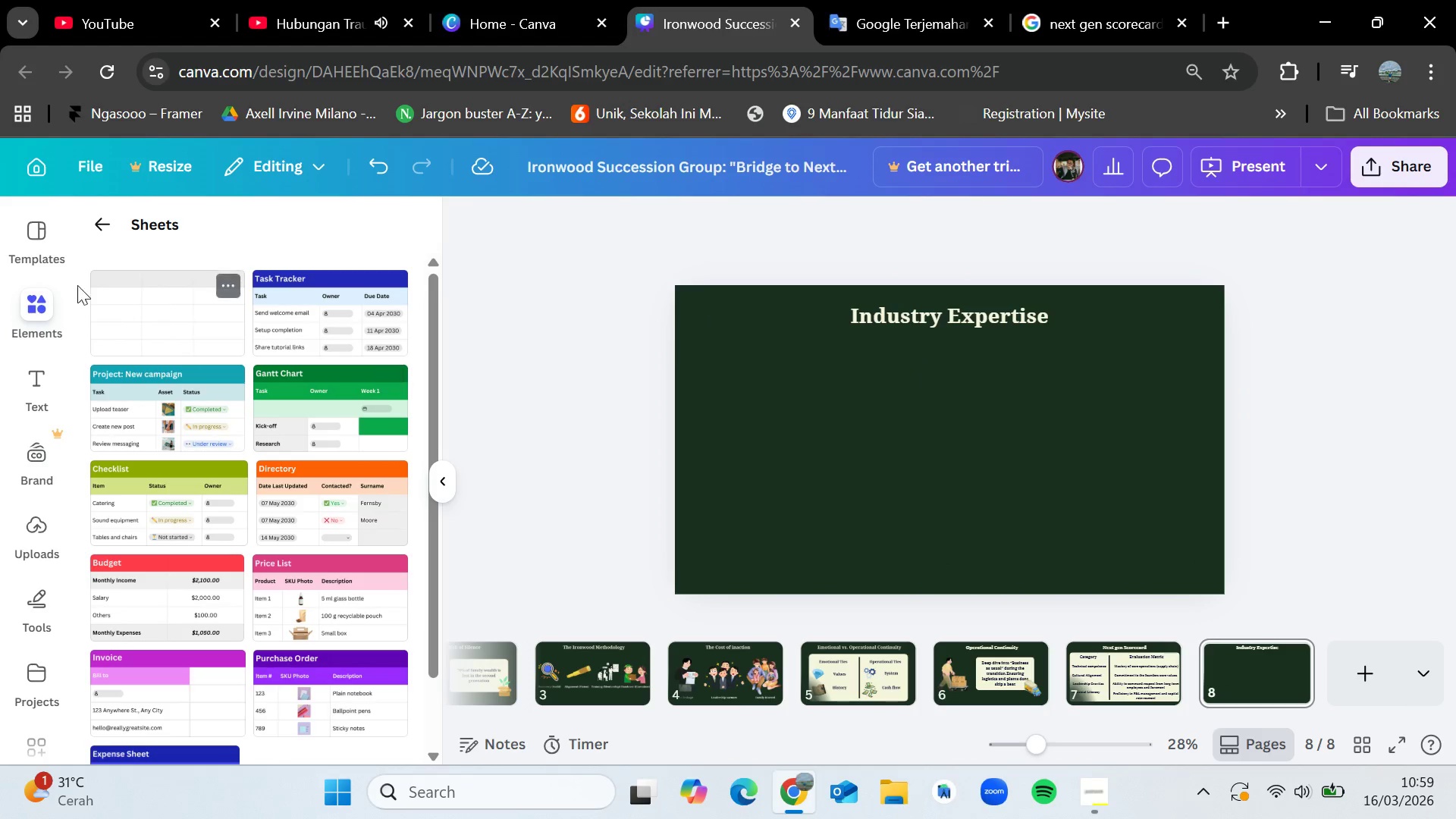 
left_click([33, 312])
 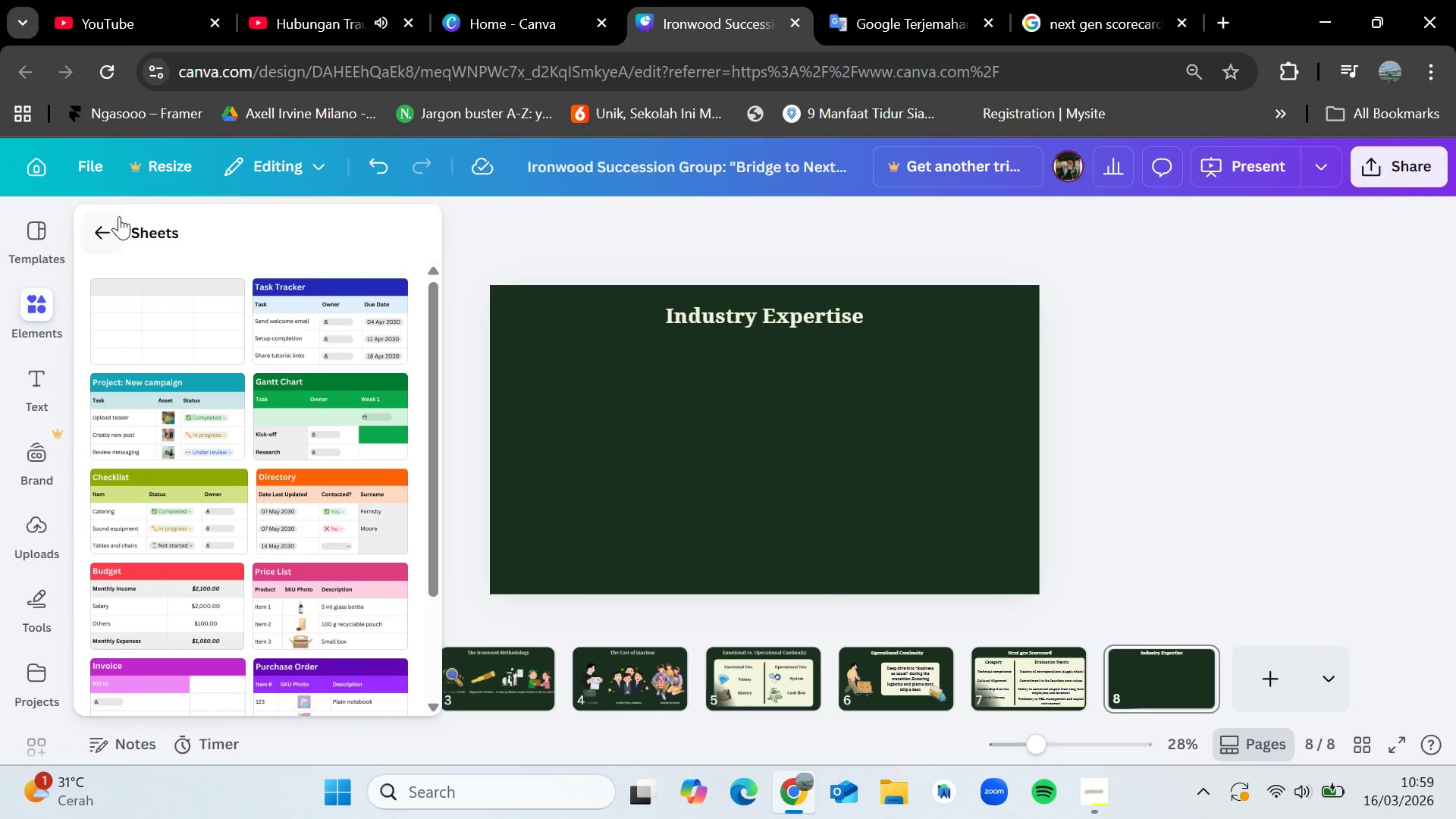 
left_click([104, 228])
 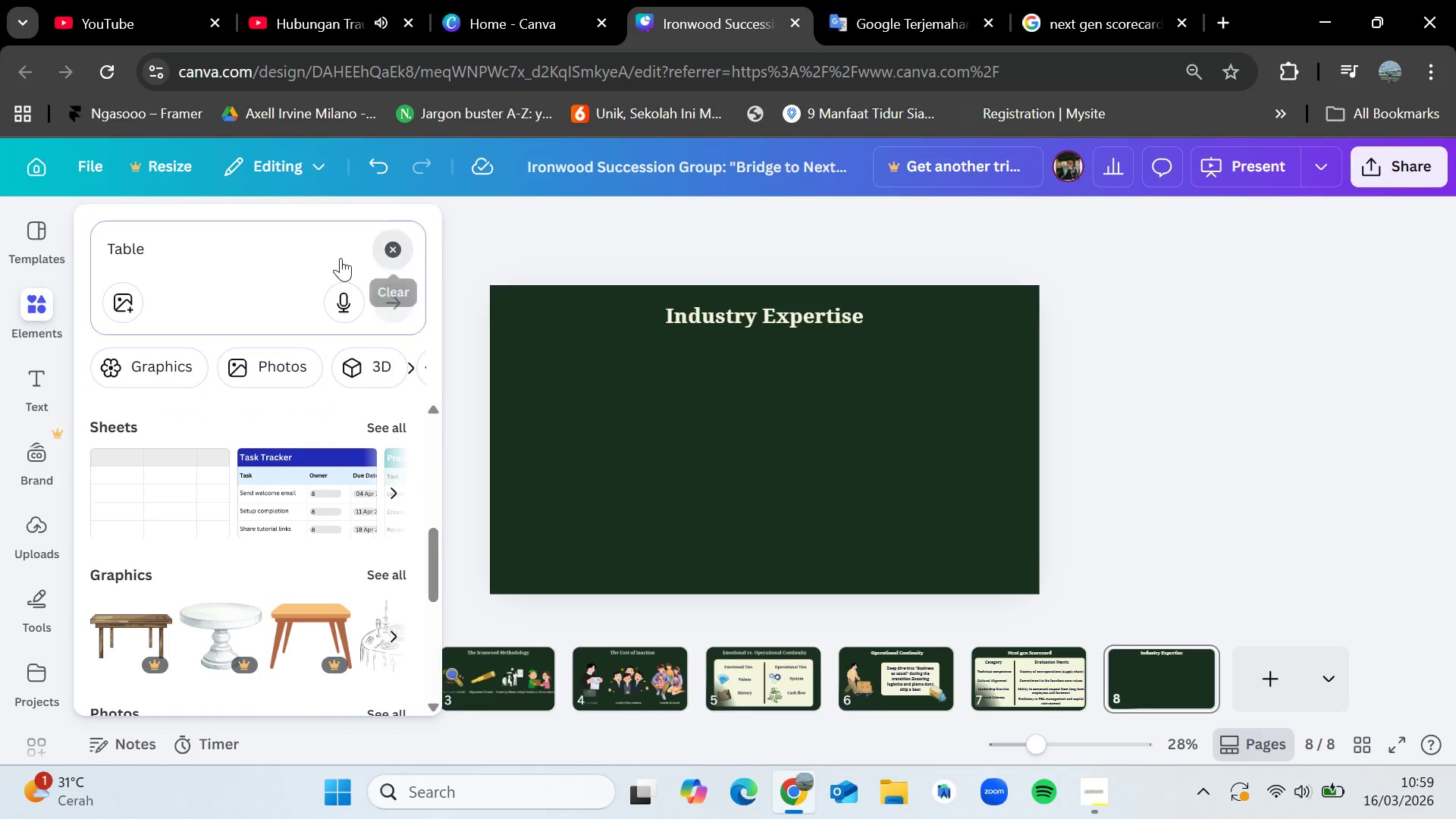 
double_click([259, 267])
 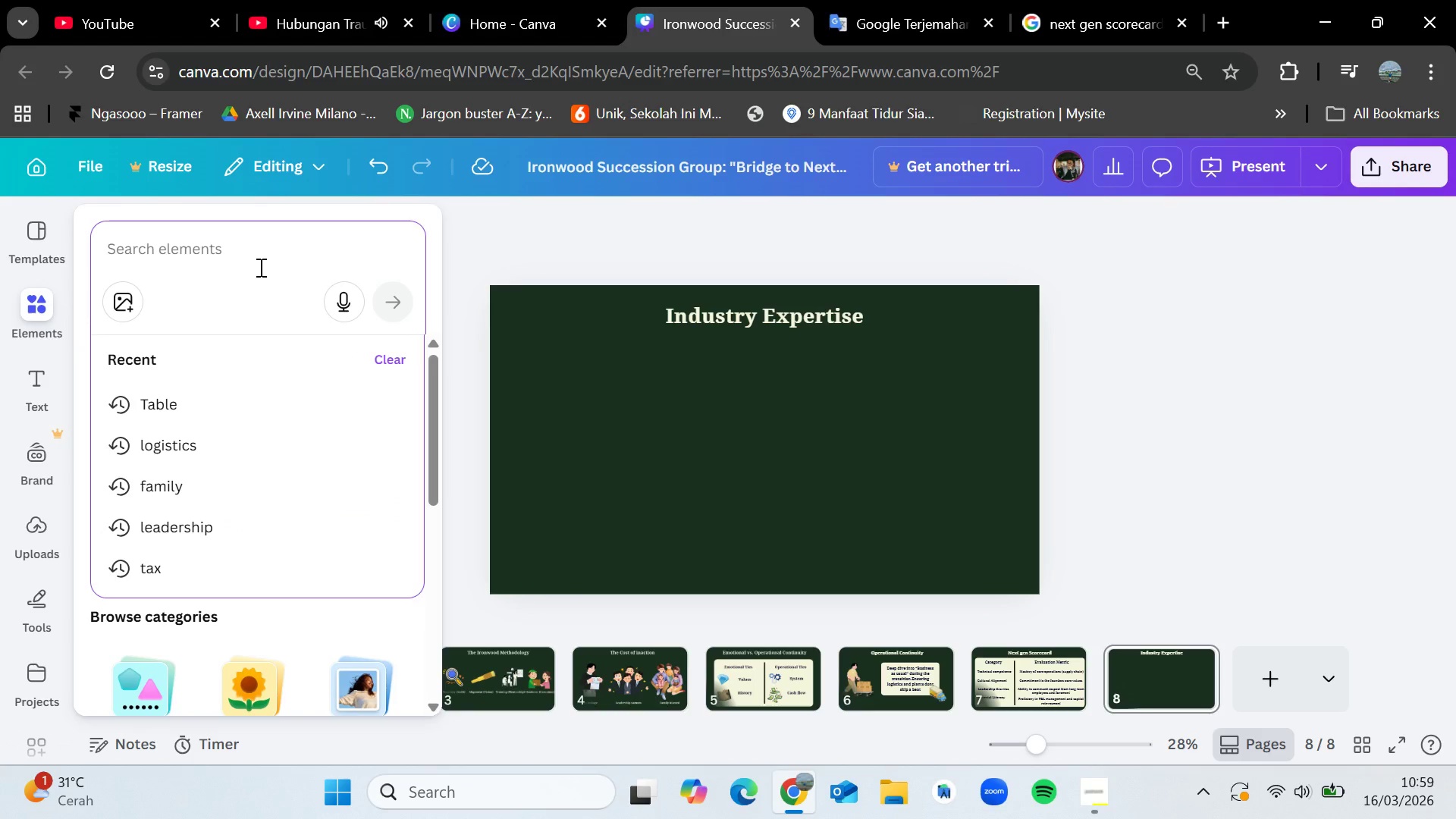 
type(machinery)
 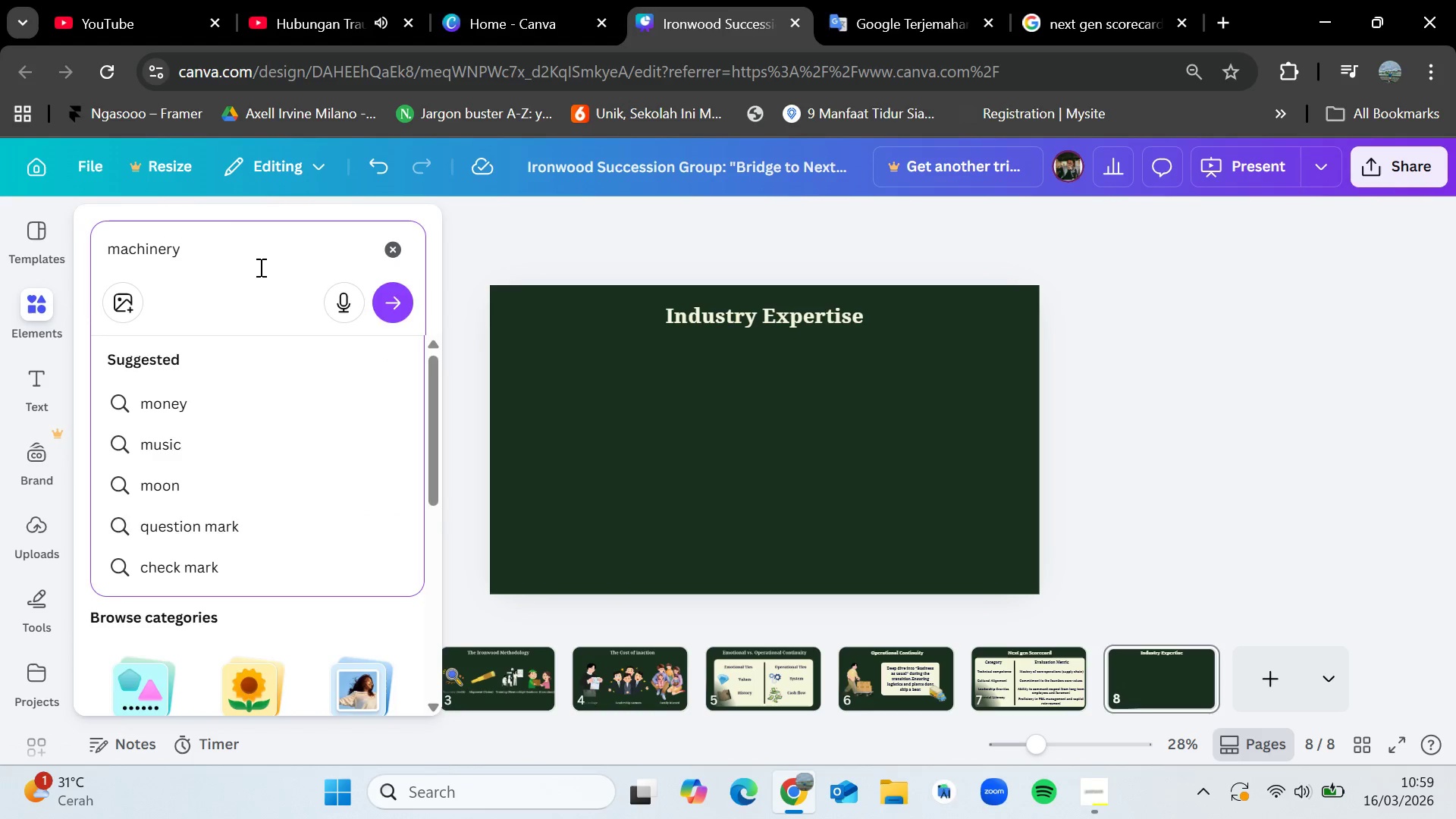 
key(Enter)
 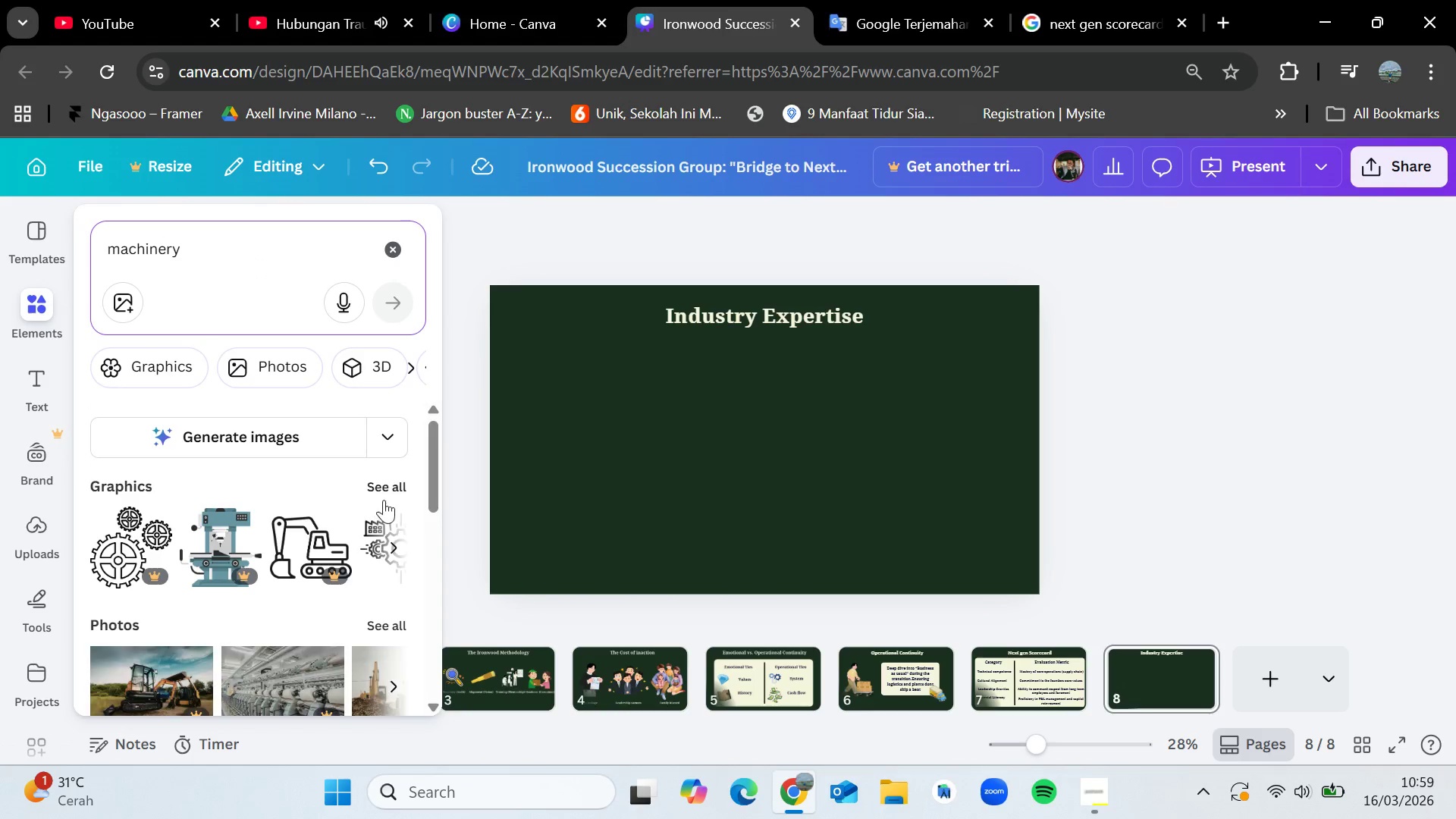 
left_click([397, 485])
 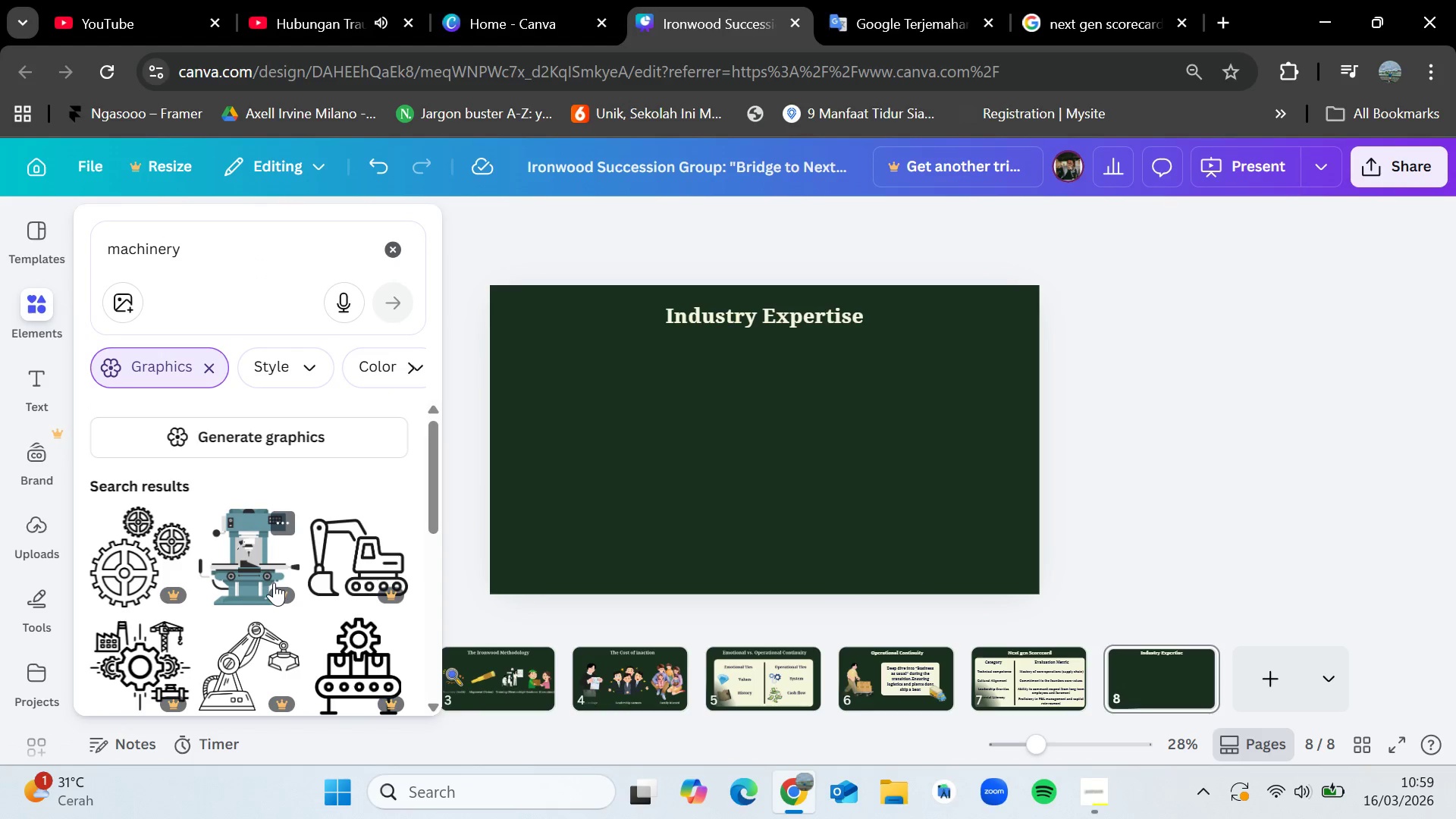 
scroll: coordinate [276, 573], scroll_direction: down, amount: 2.0
 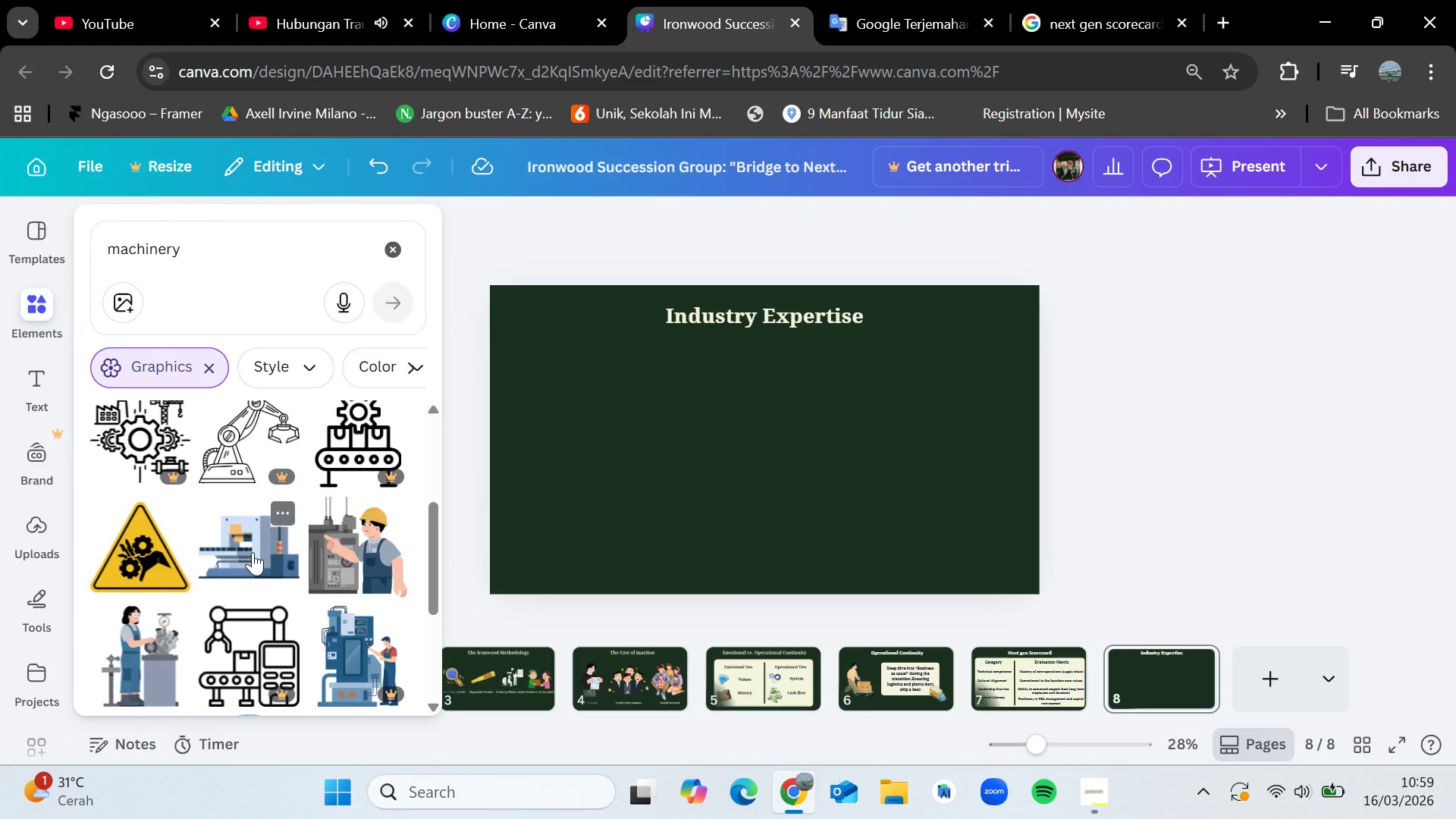 
left_click_drag(start_coordinate=[253, 552], to_coordinate=[582, 390])
 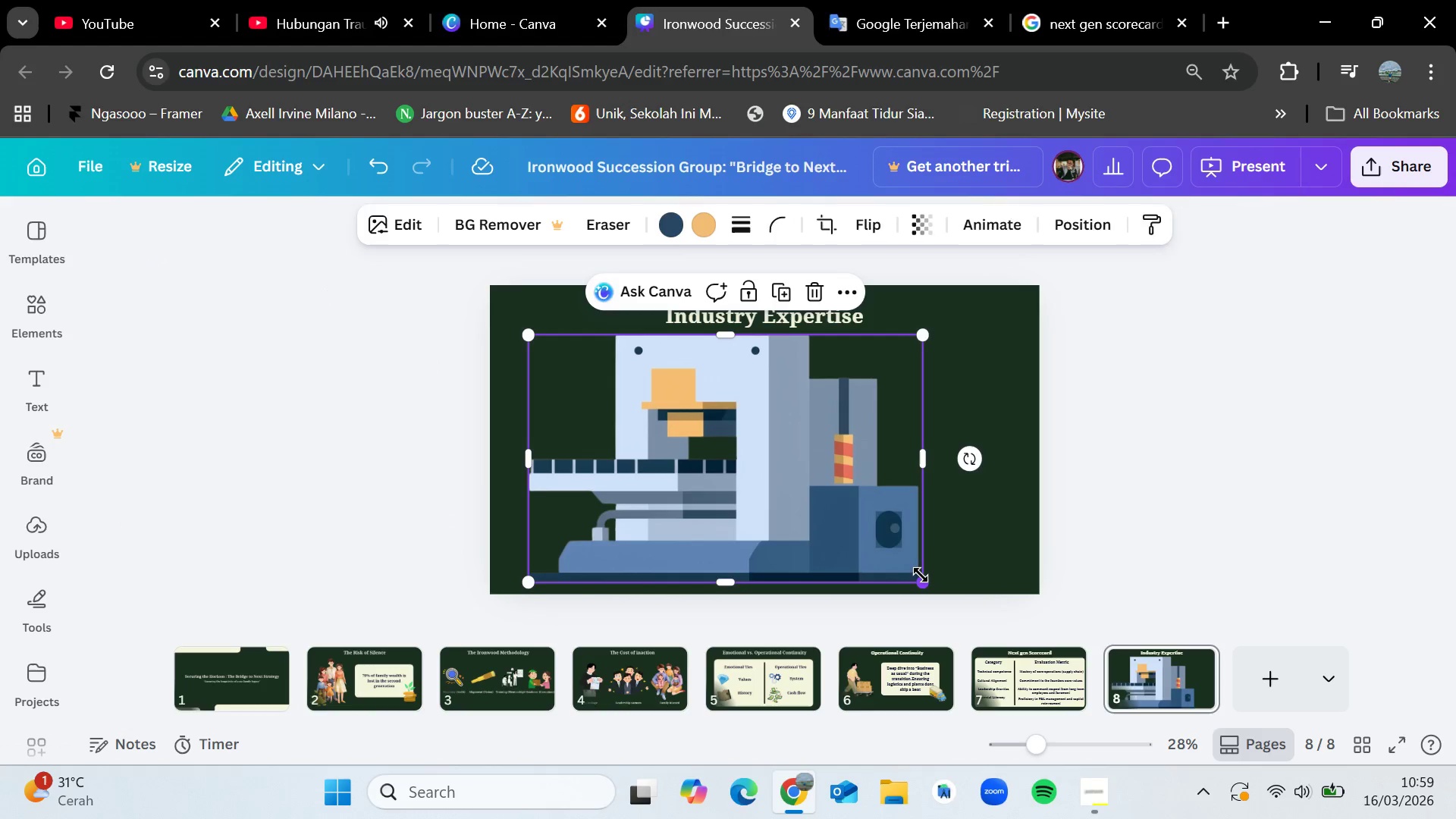 
left_click_drag(start_coordinate=[916, 582], to_coordinate=[655, 464])
 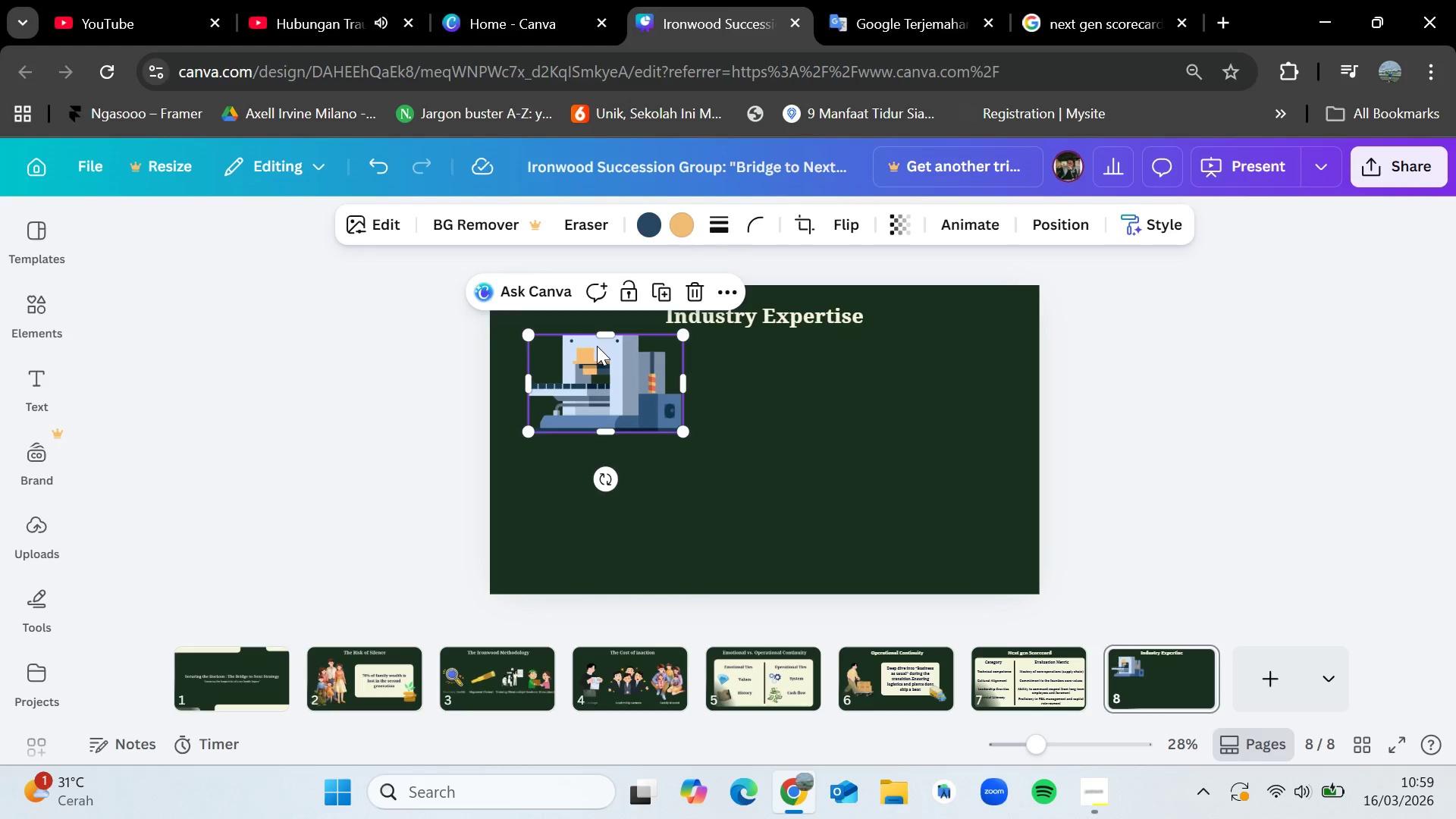 
left_click_drag(start_coordinate=[597, 346], to_coordinate=[584, 403])
 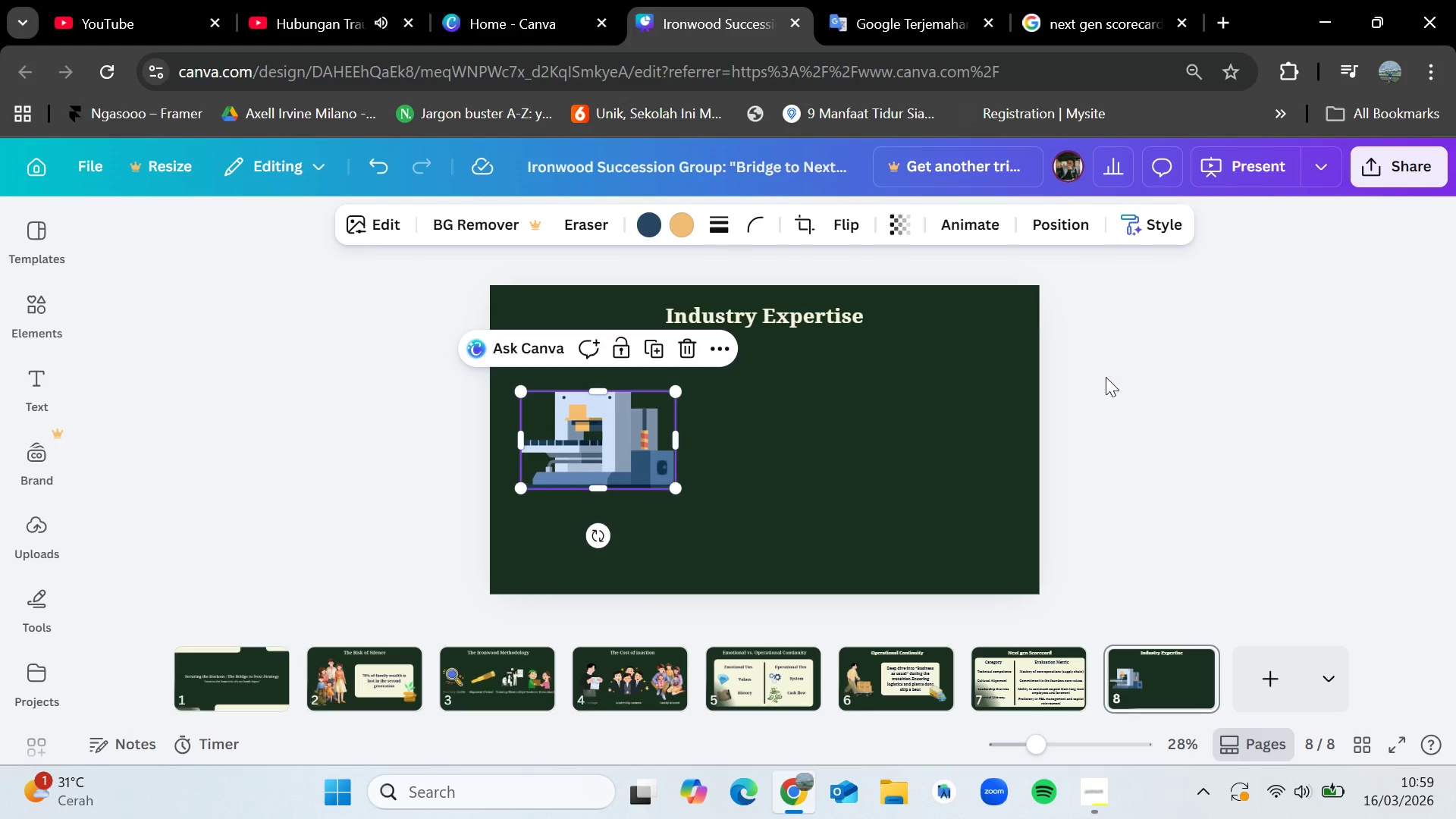 
left_click([1167, 398])
 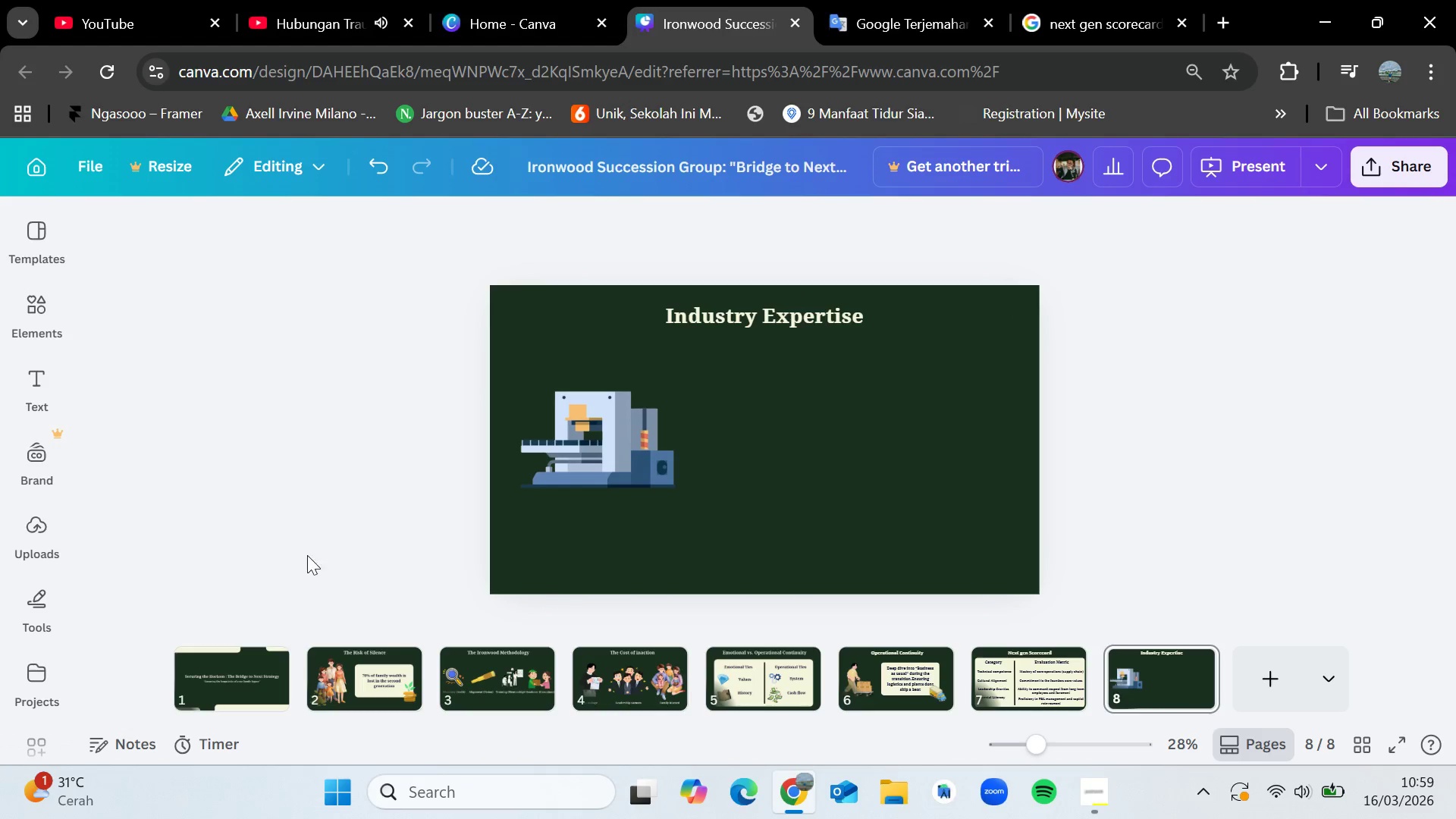 
left_click([27, 310])
 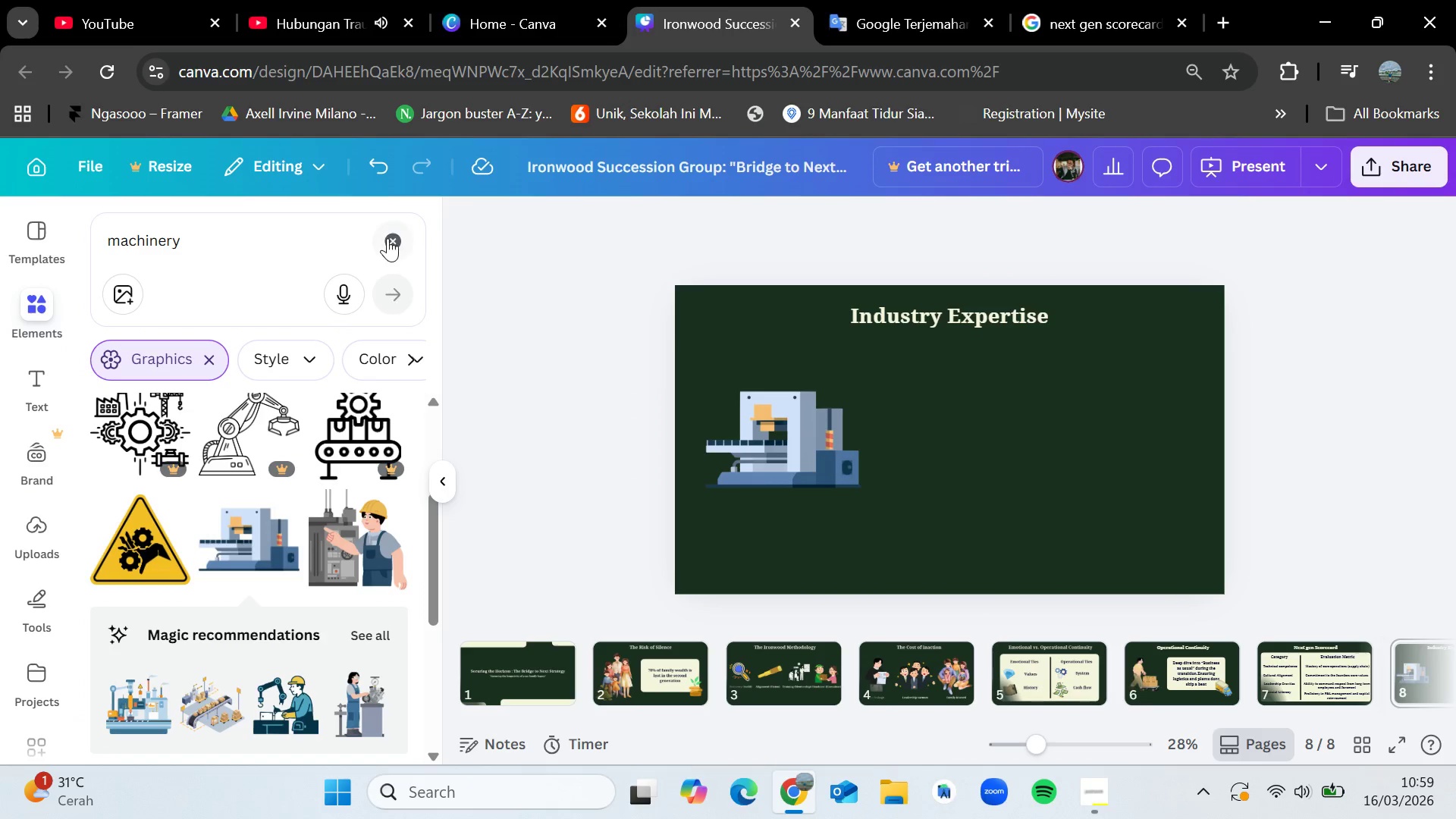 
left_click([391, 238])
 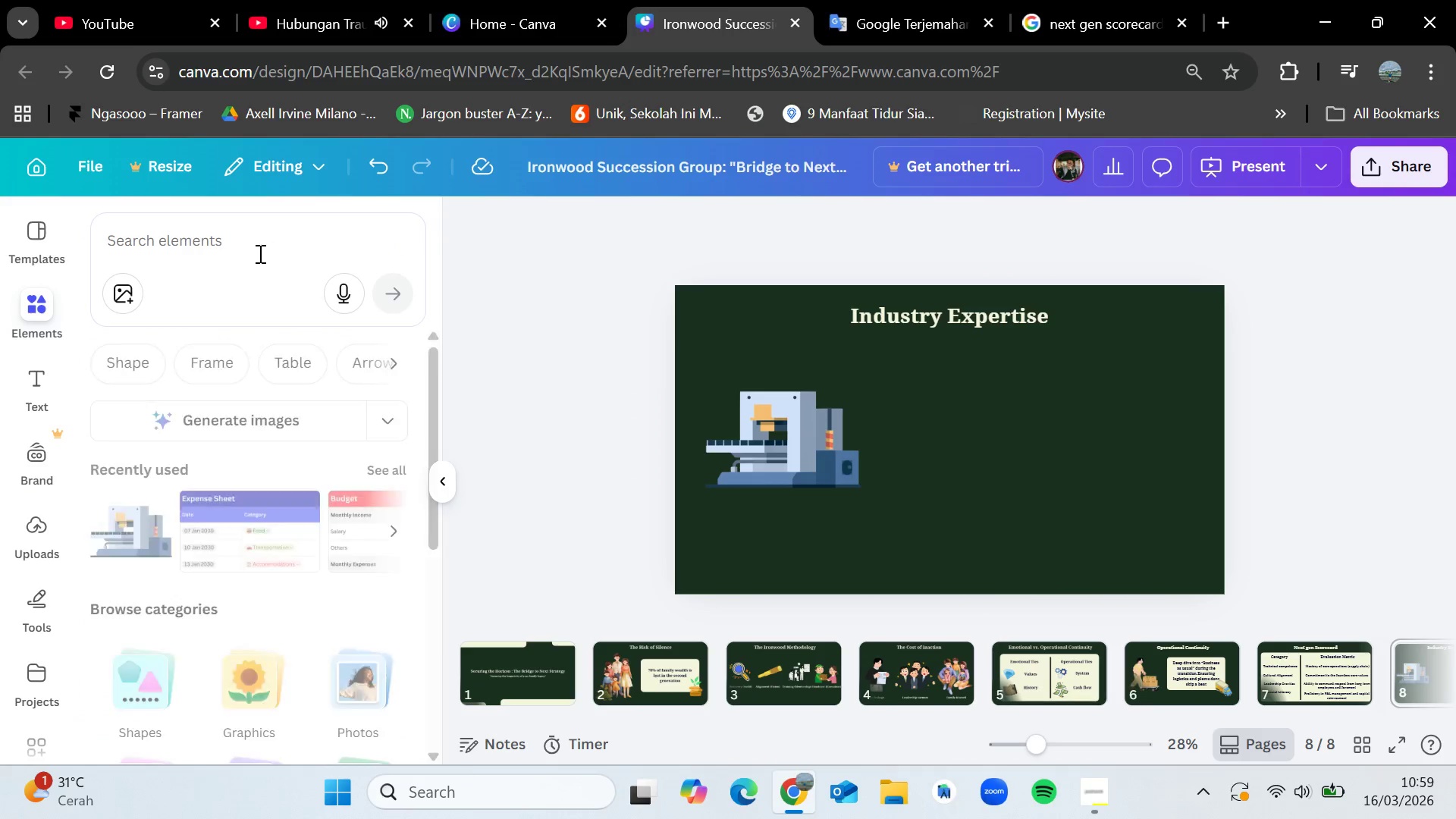 
left_click([257, 253])
 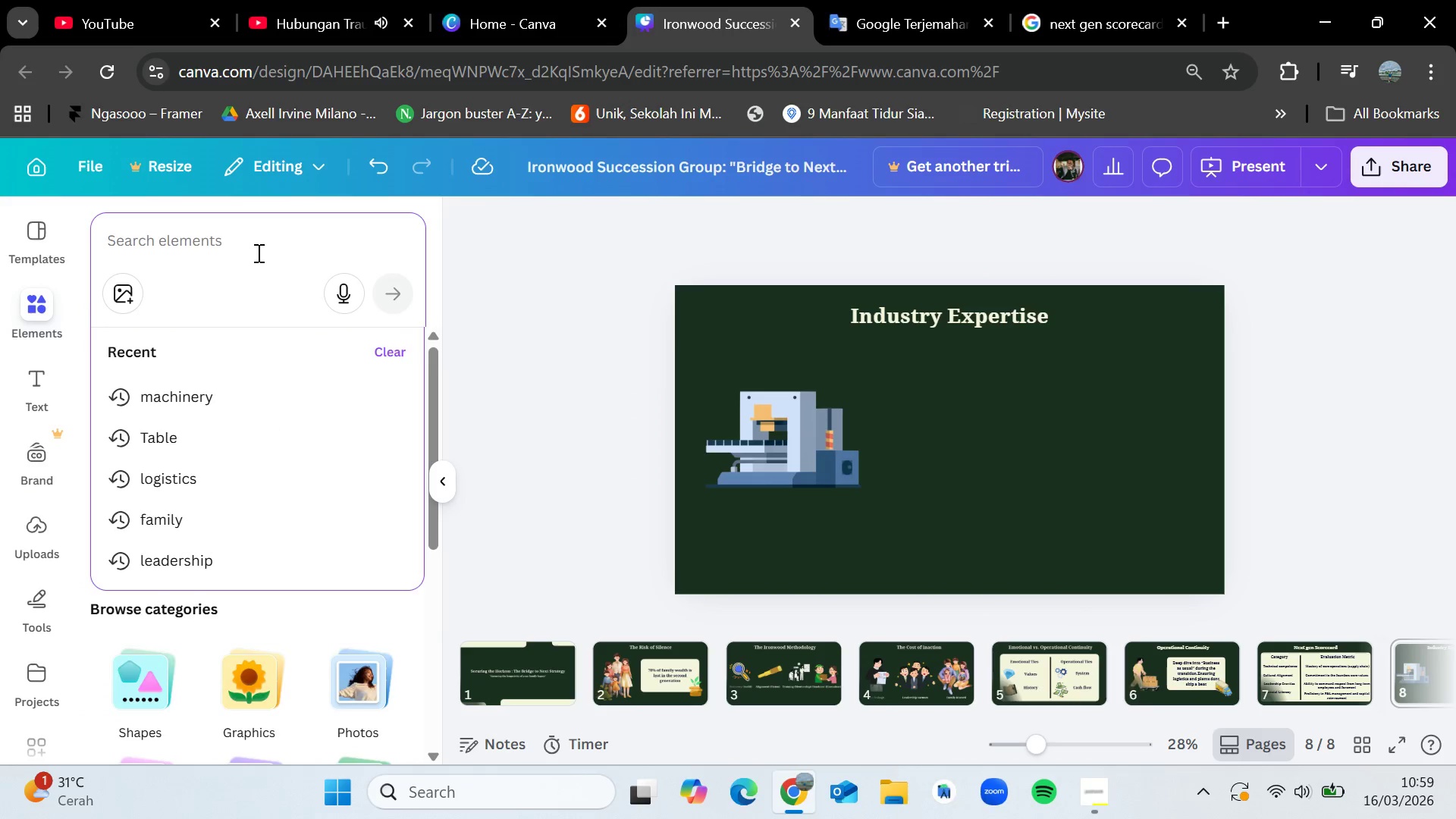 
type(truck)
 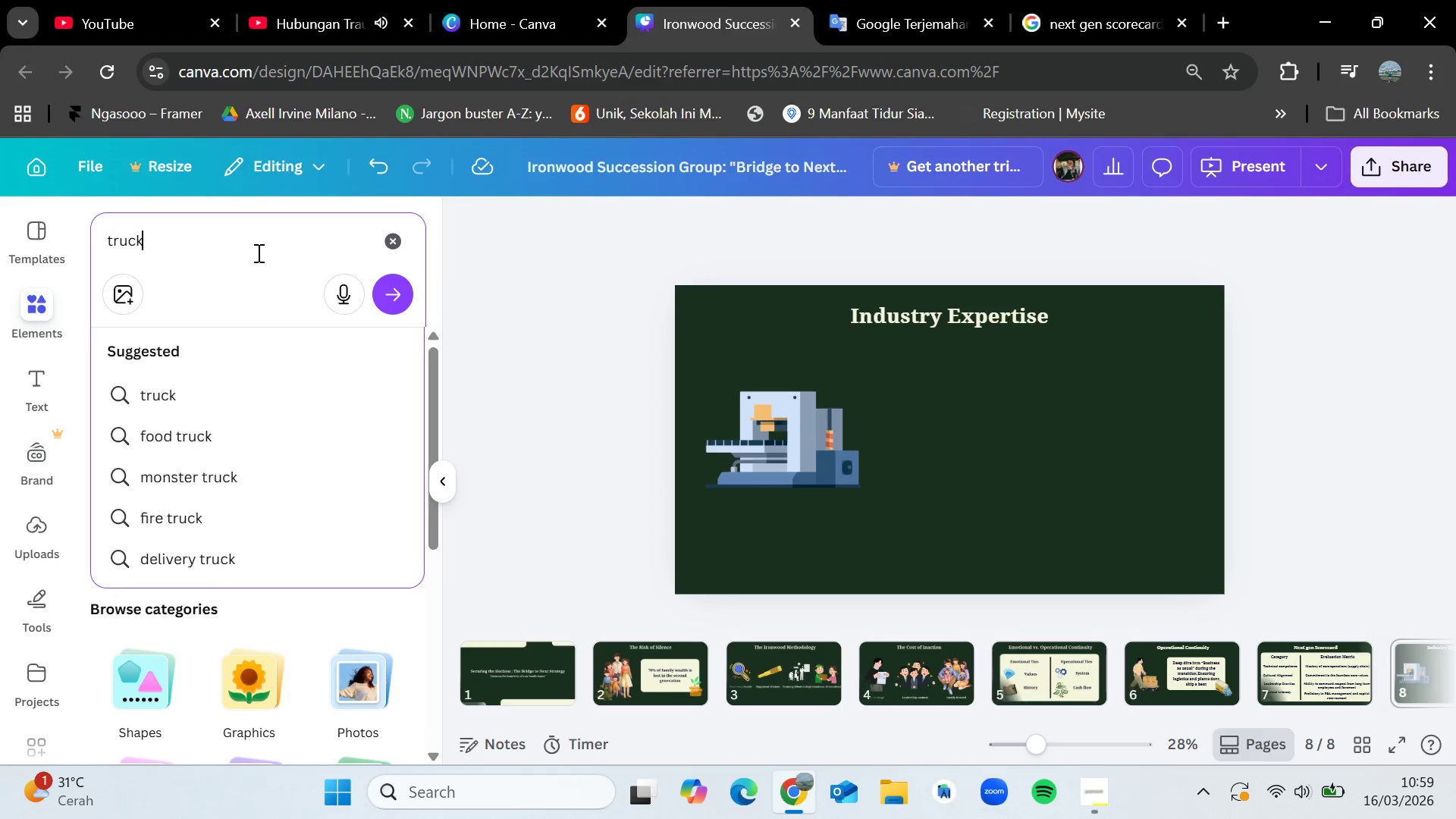 
key(Enter)
 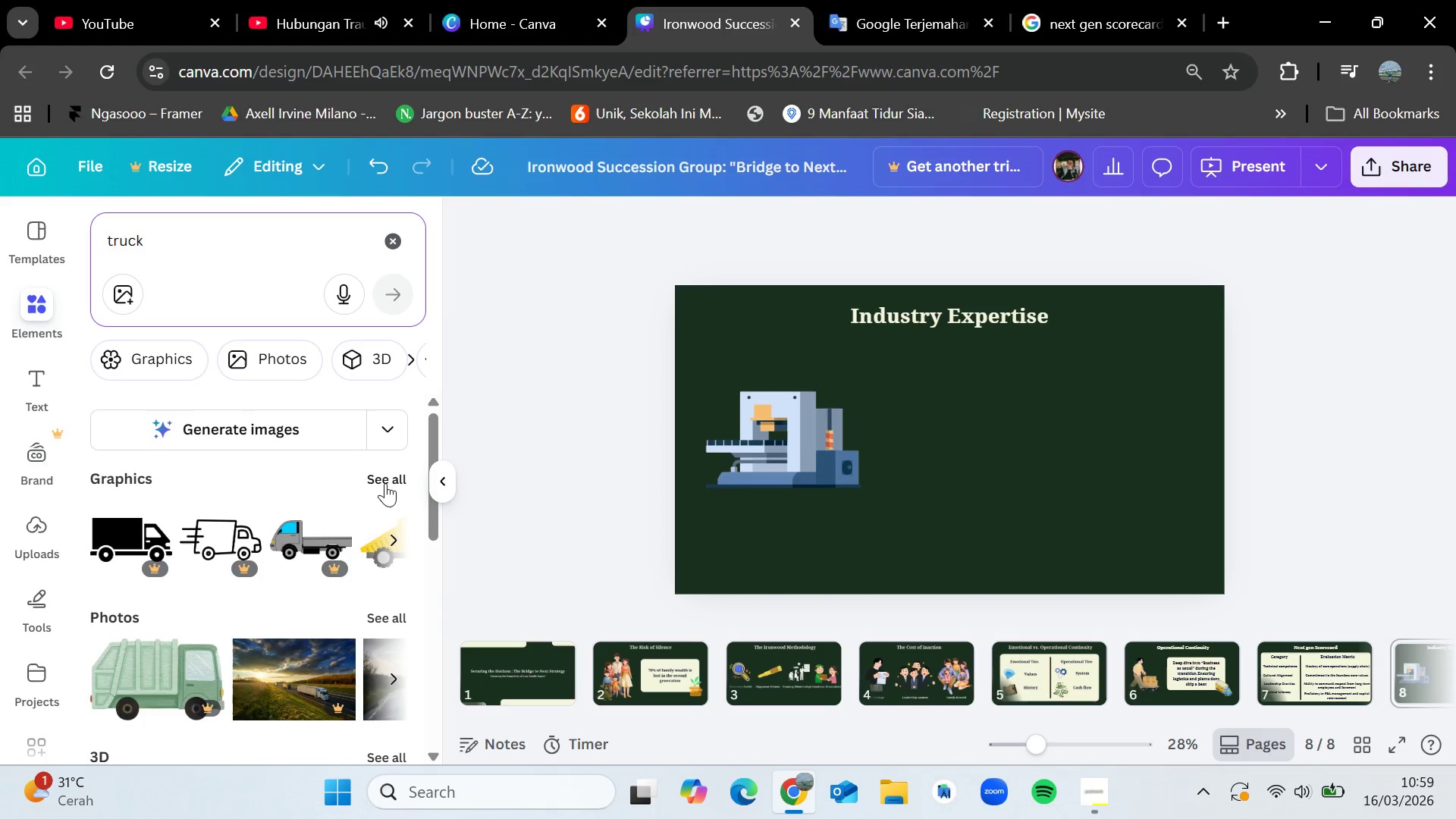 
left_click([399, 480])
 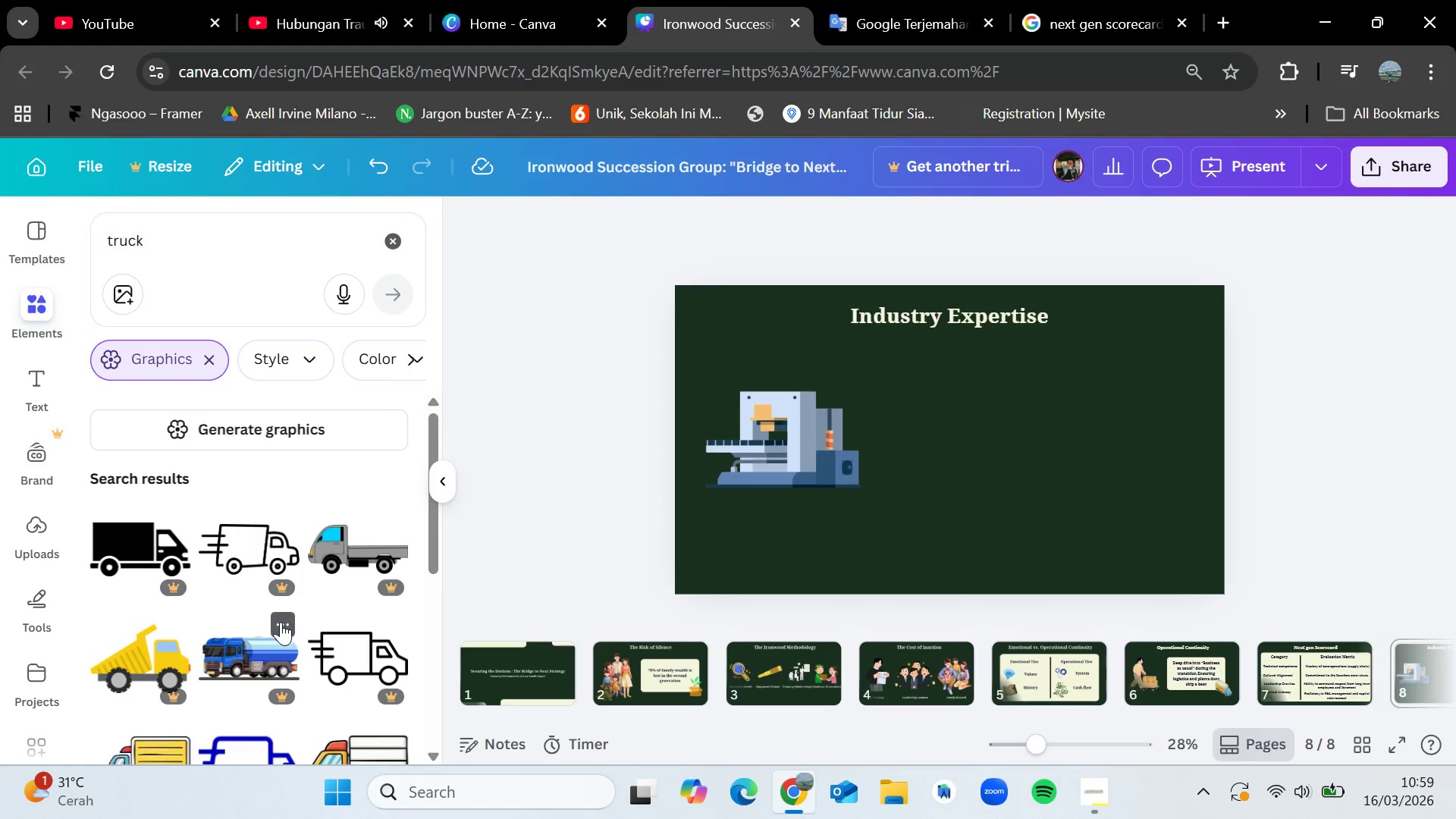 
scroll: coordinate [162, 580], scroll_direction: down, amount: 4.0
 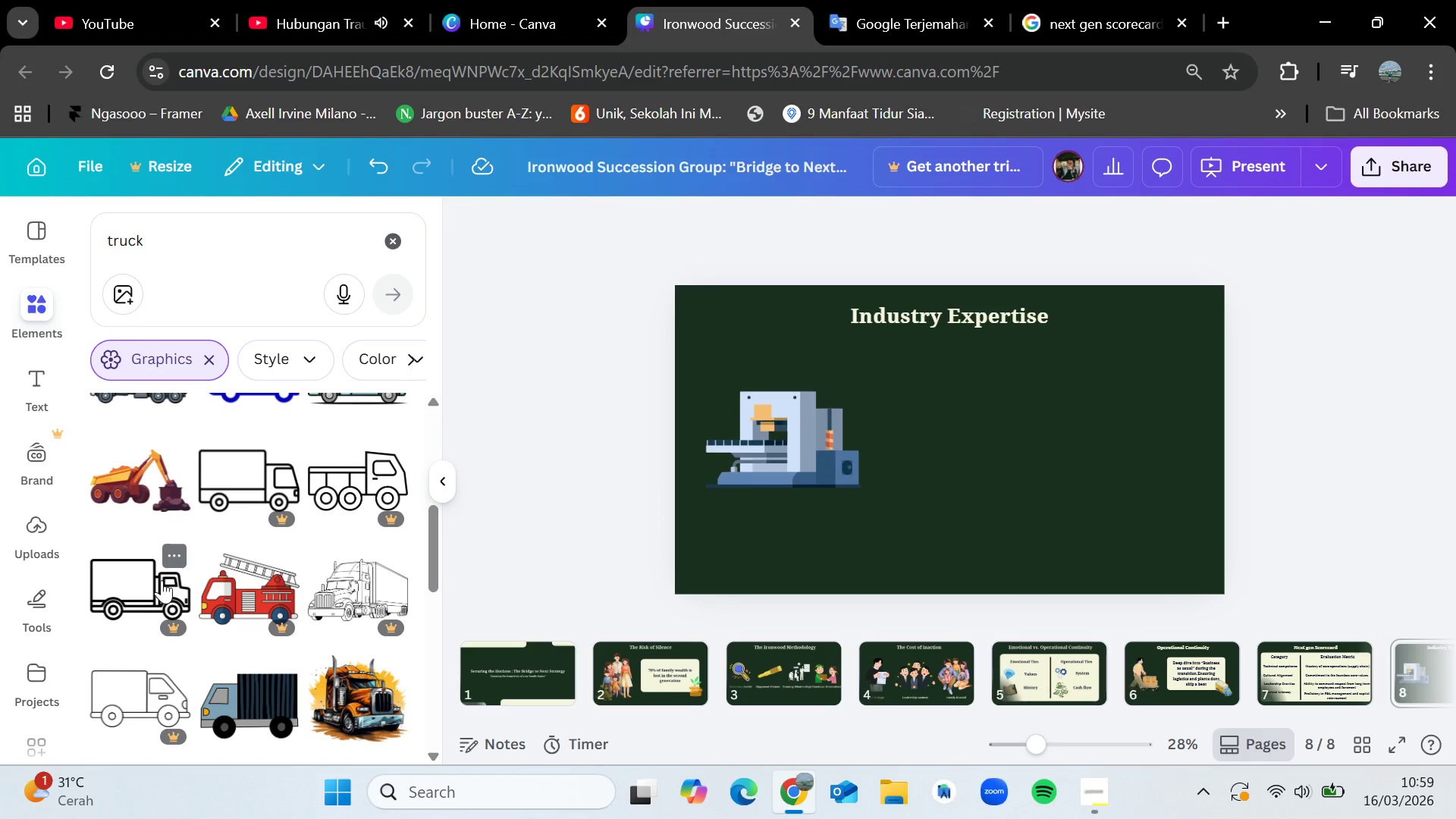 
scroll: coordinate [162, 580], scroll_direction: up, amount: 1.0
 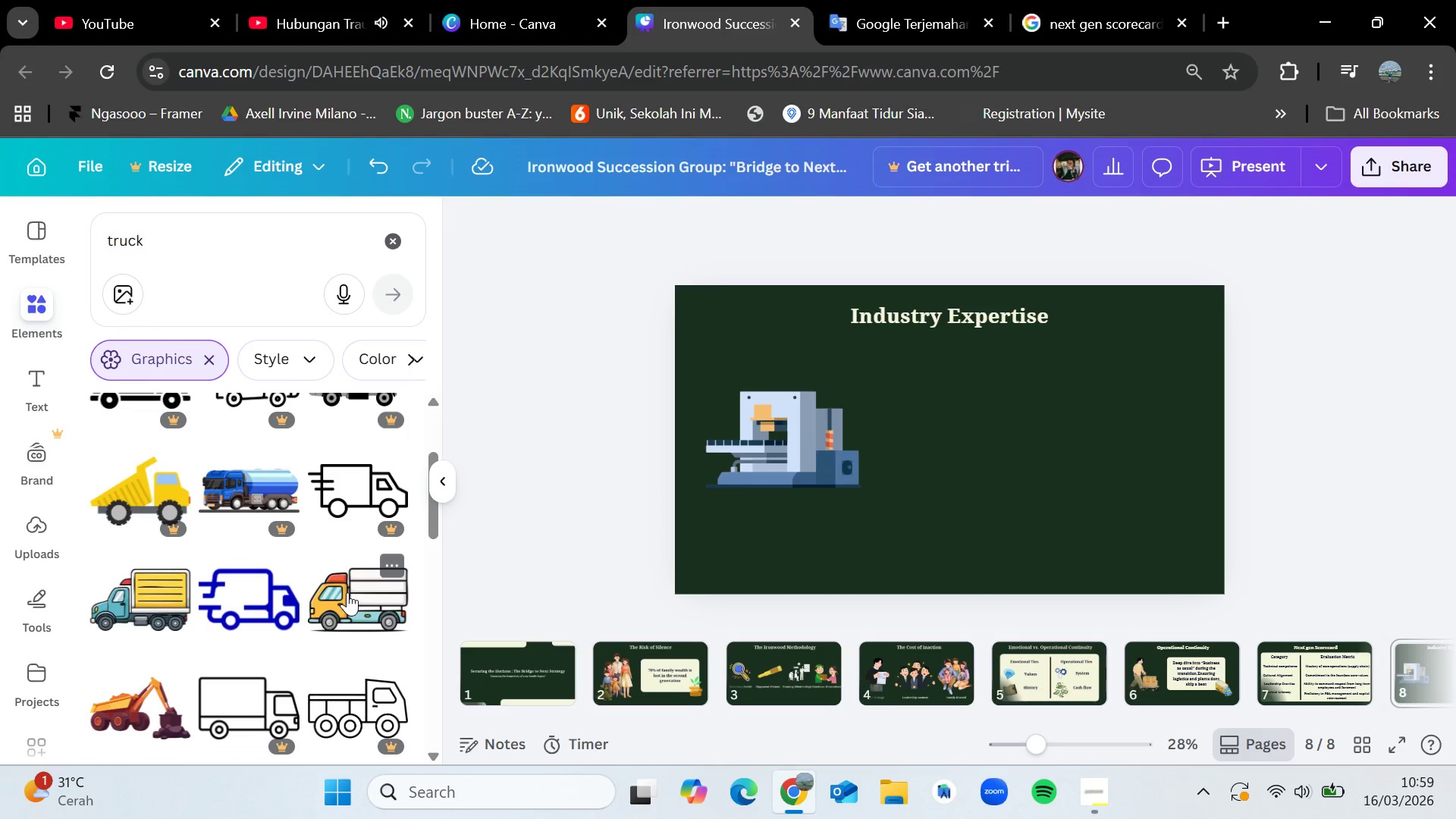 
left_click_drag(start_coordinate=[347, 593], to_coordinate=[913, 401])
 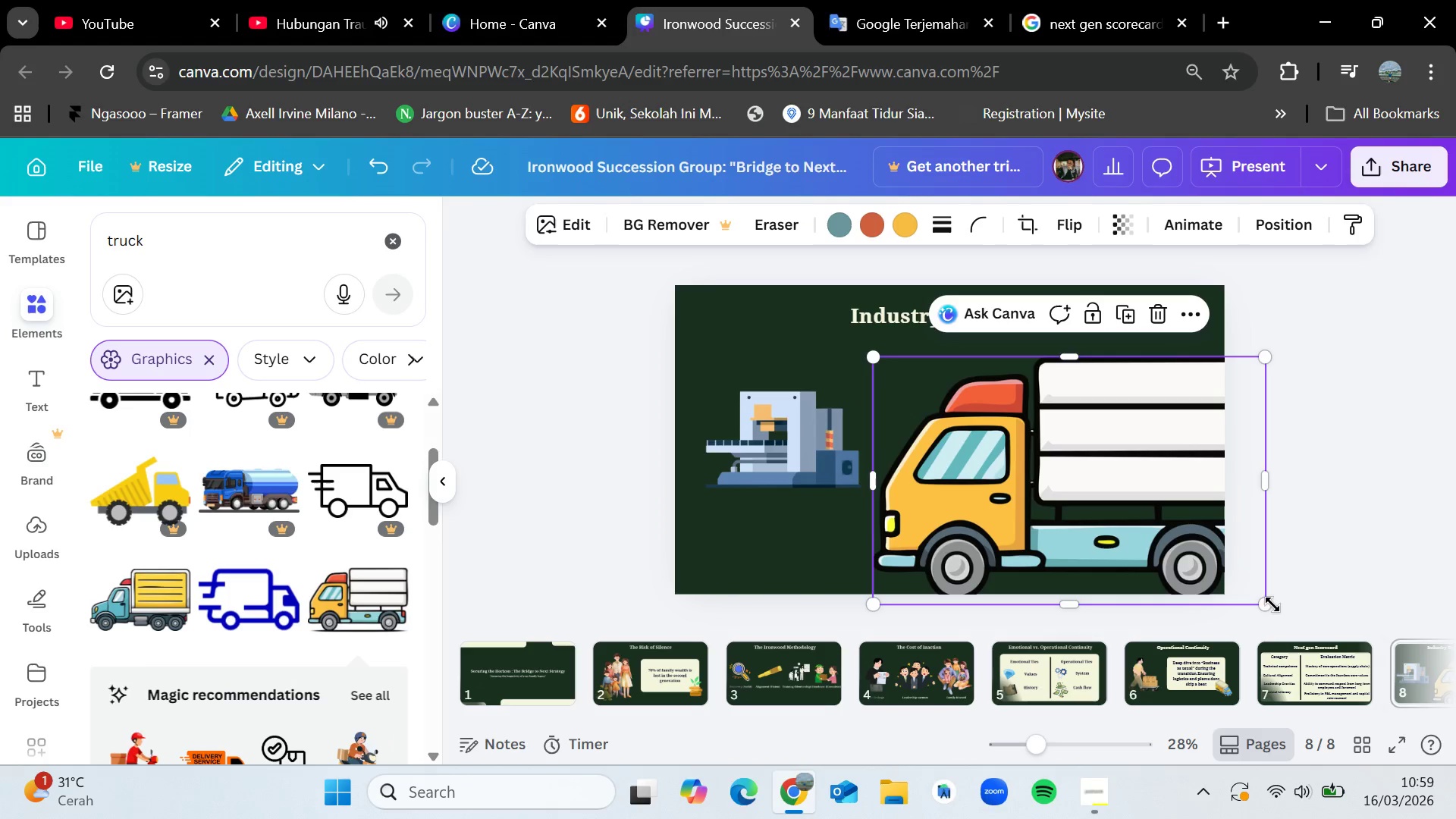 
left_click_drag(start_coordinate=[1266, 604], to_coordinate=[1068, 526])
 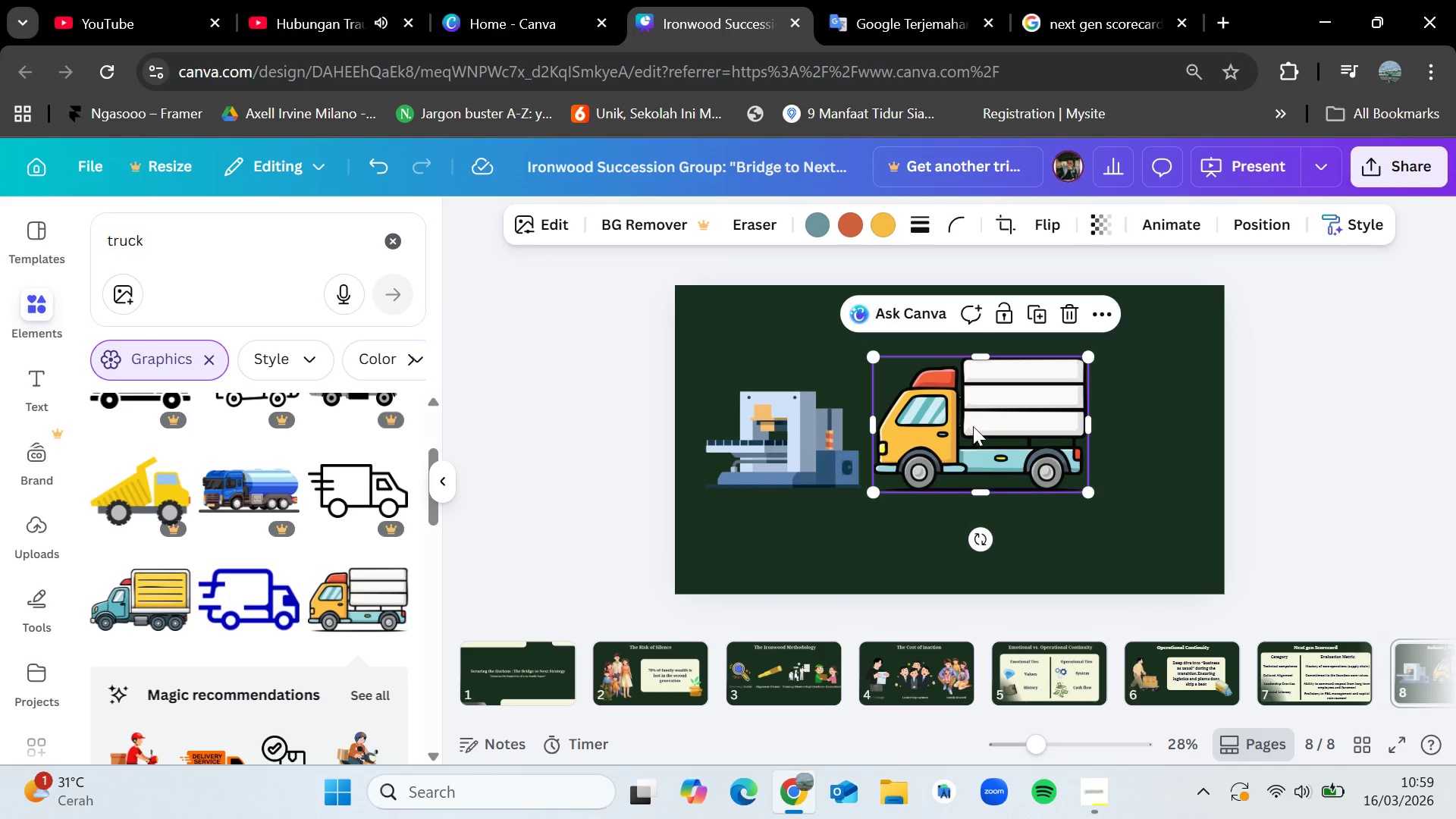 
left_click_drag(start_coordinate=[973, 426], to_coordinate=[974, 444])
 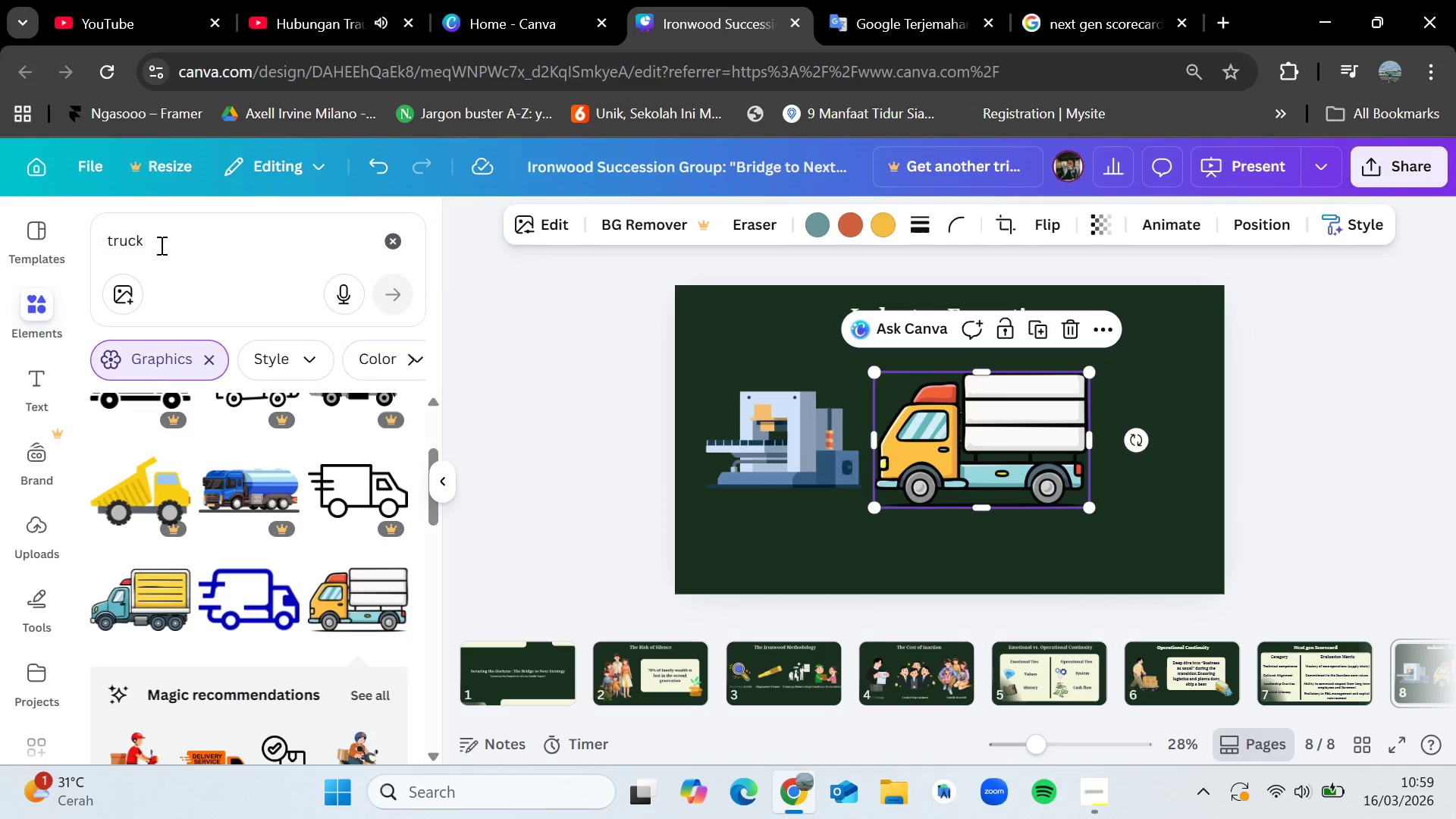 
left_click_drag(start_coordinate=[163, 245], to_coordinate=[81, 247])
 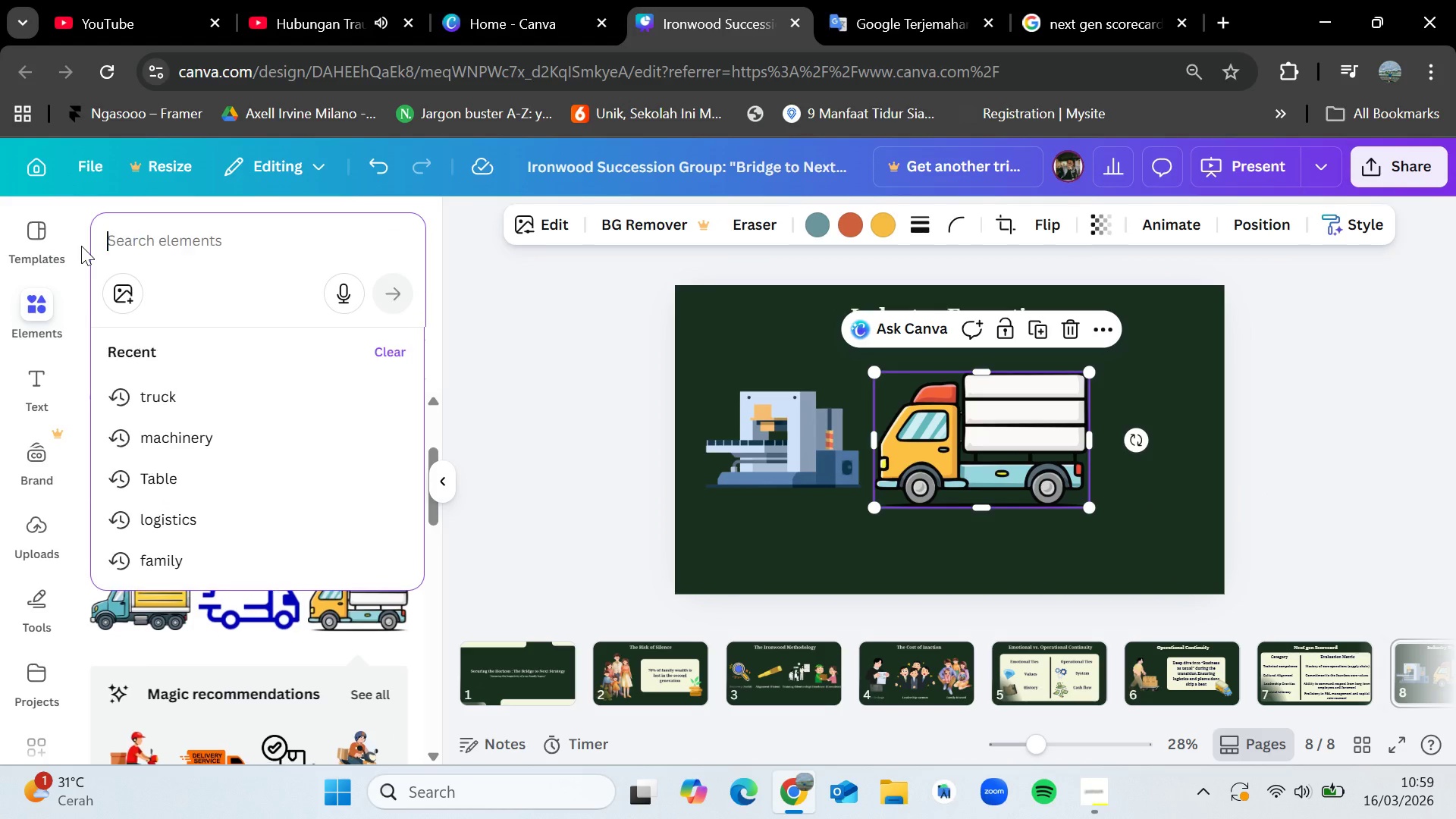 
key(Backspace)
type(lof)
key(Backspace)
type(gistic)
 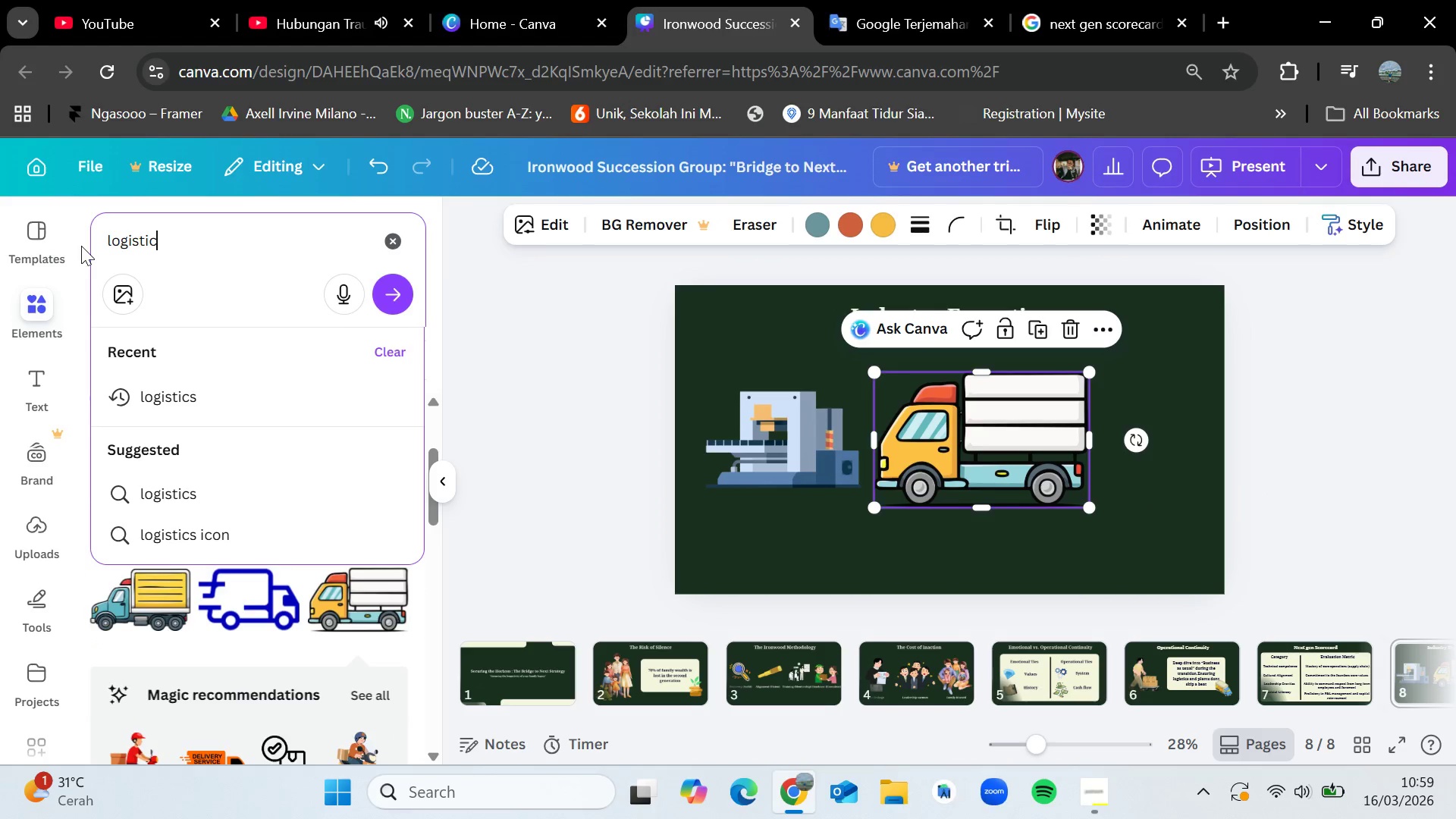 
key(Enter)
 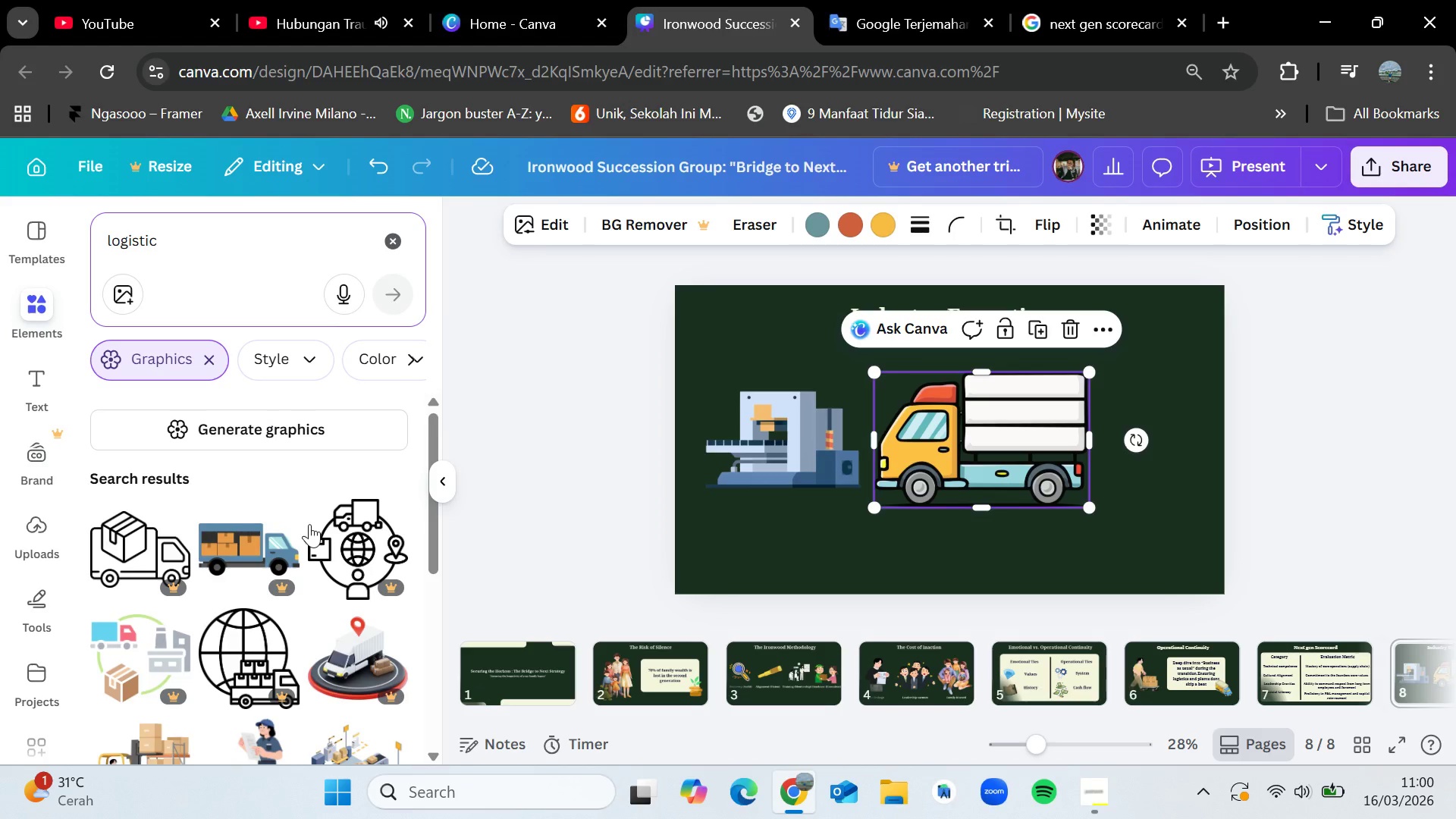 
scroll: coordinate [308, 591], scroll_direction: none, amount: 0.0
 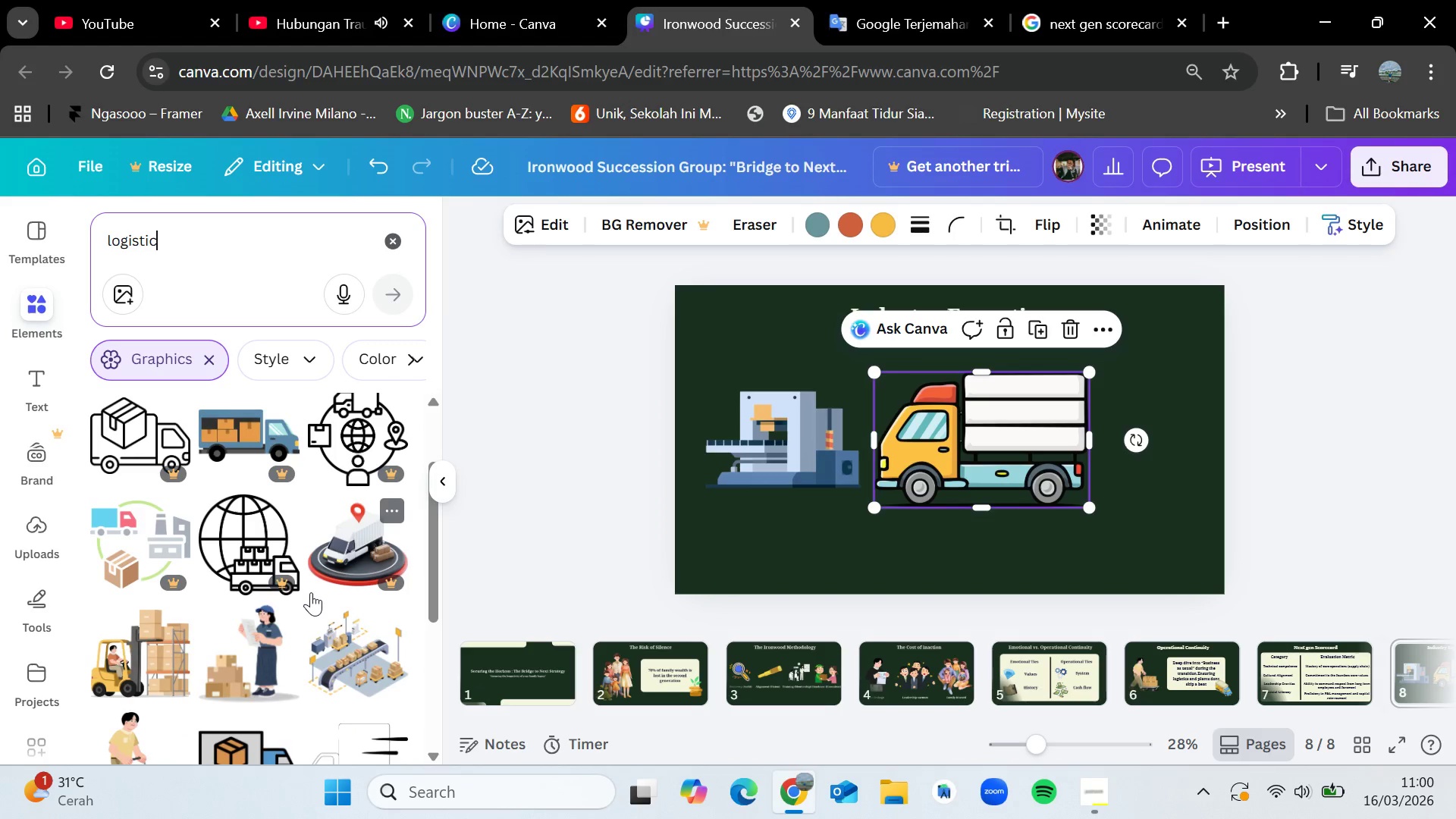 
scroll: coordinate [311, 592], scroll_direction: down, amount: 3.0